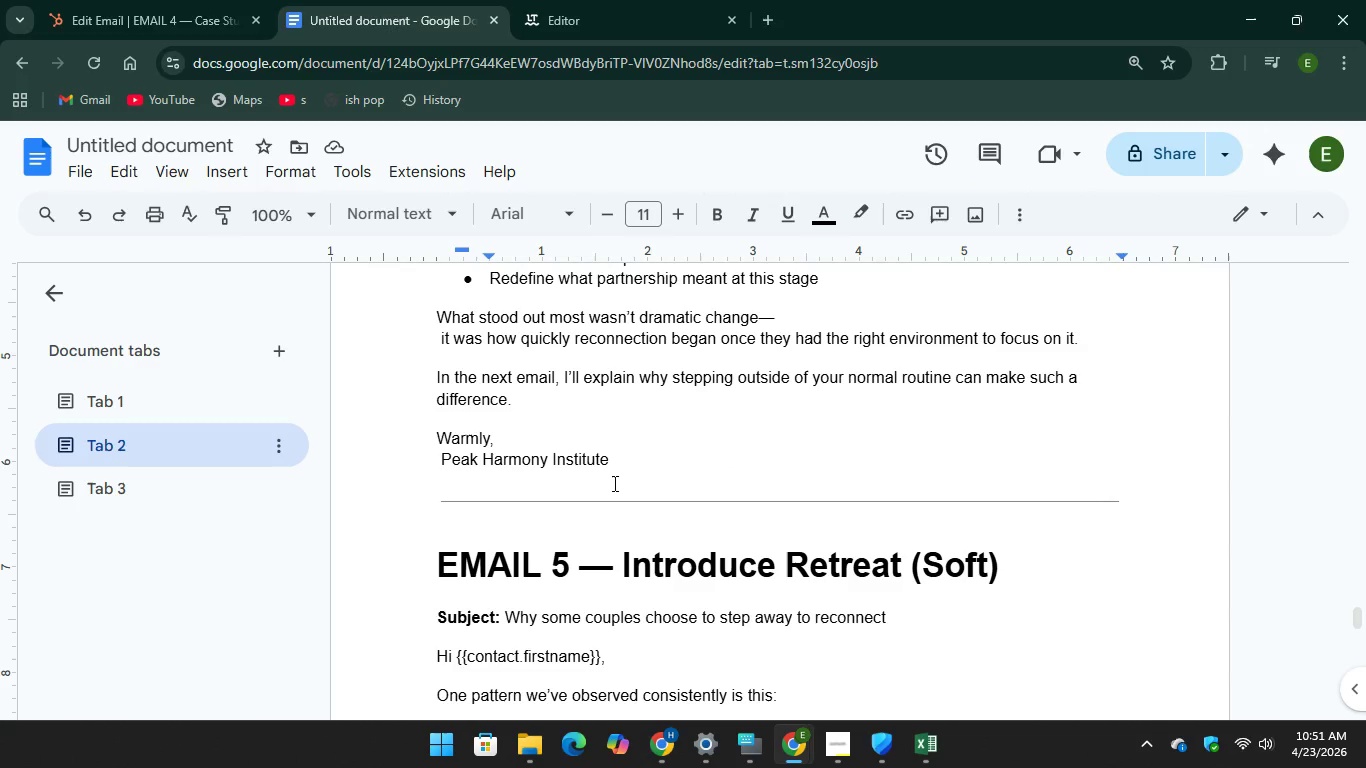 
scroll: coordinate [615, 483], scroll_direction: up, amount: 1.0
 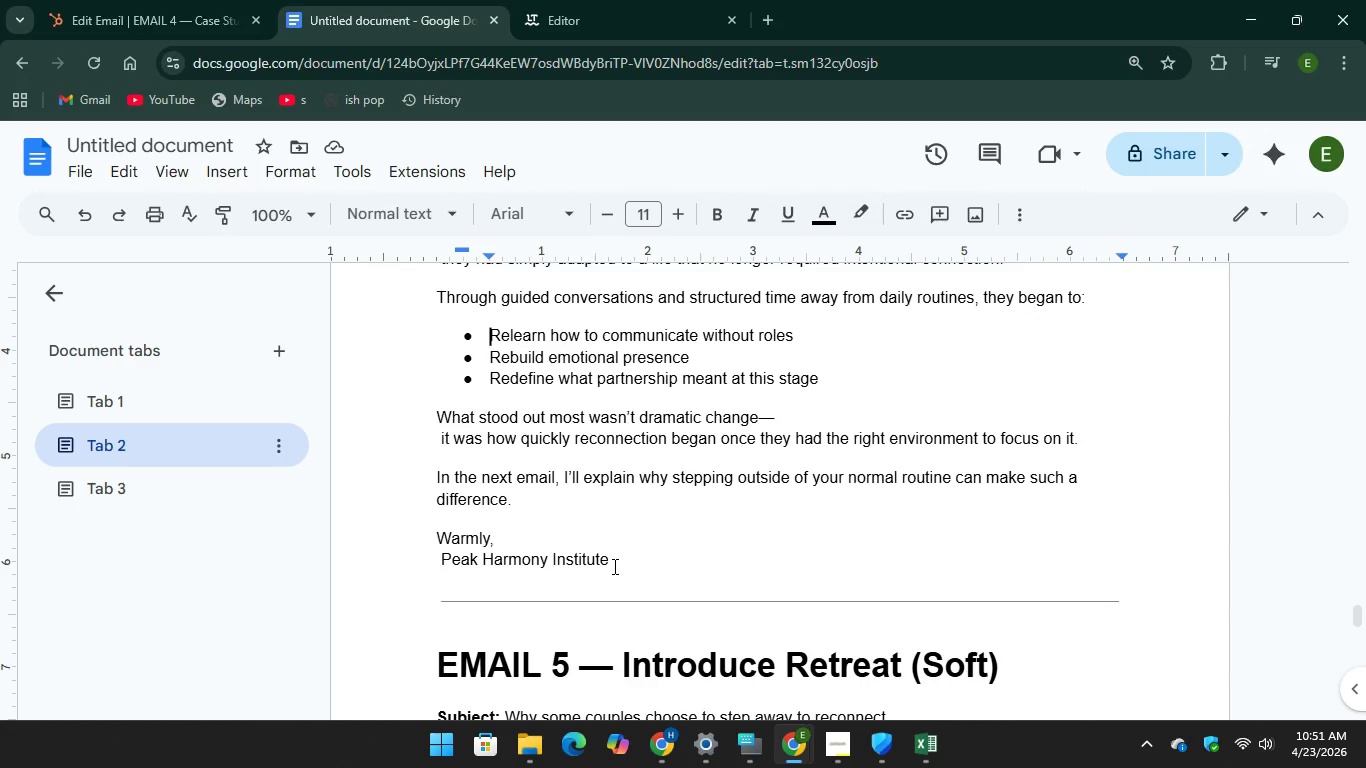 
left_click_drag(start_coordinate=[613, 566], to_coordinate=[452, 344])
 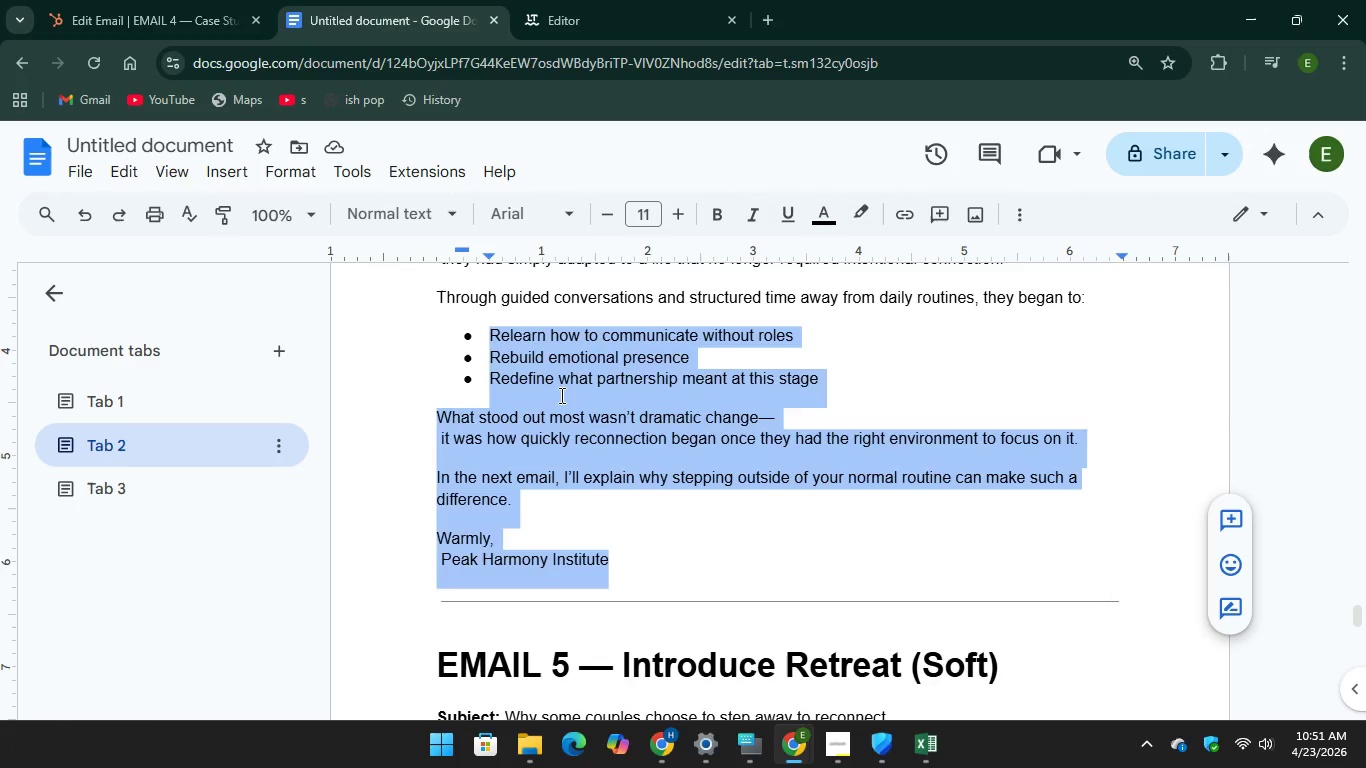 
right_click([560, 395])
 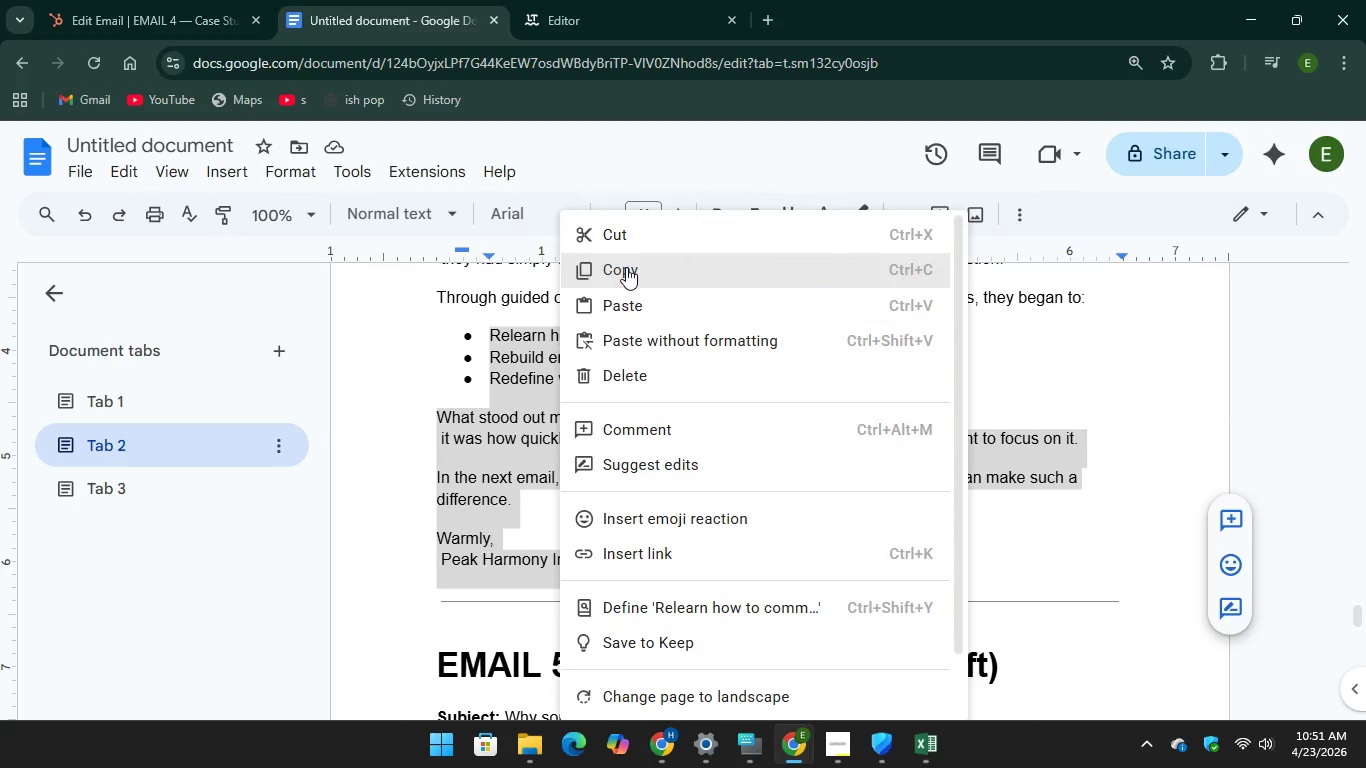 
left_click([628, 263])
 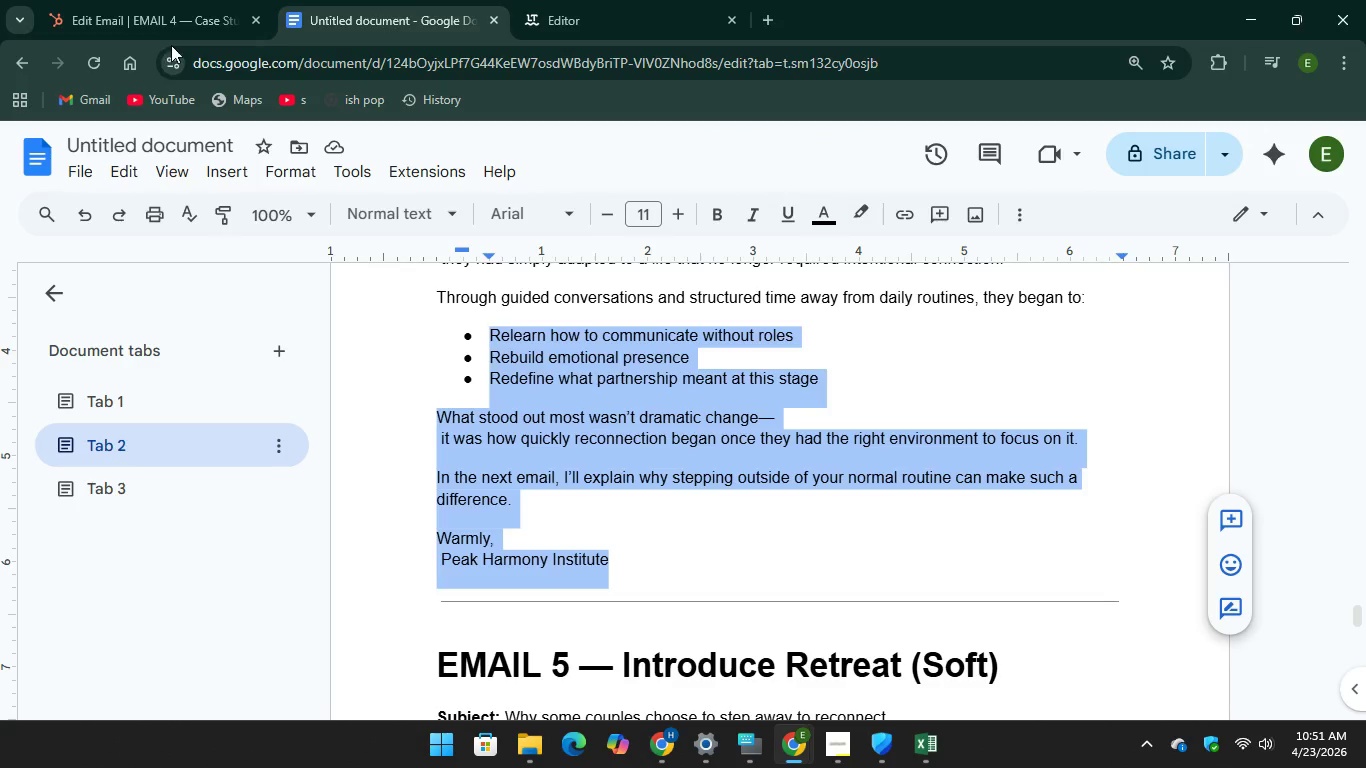 
left_click([152, 13])
 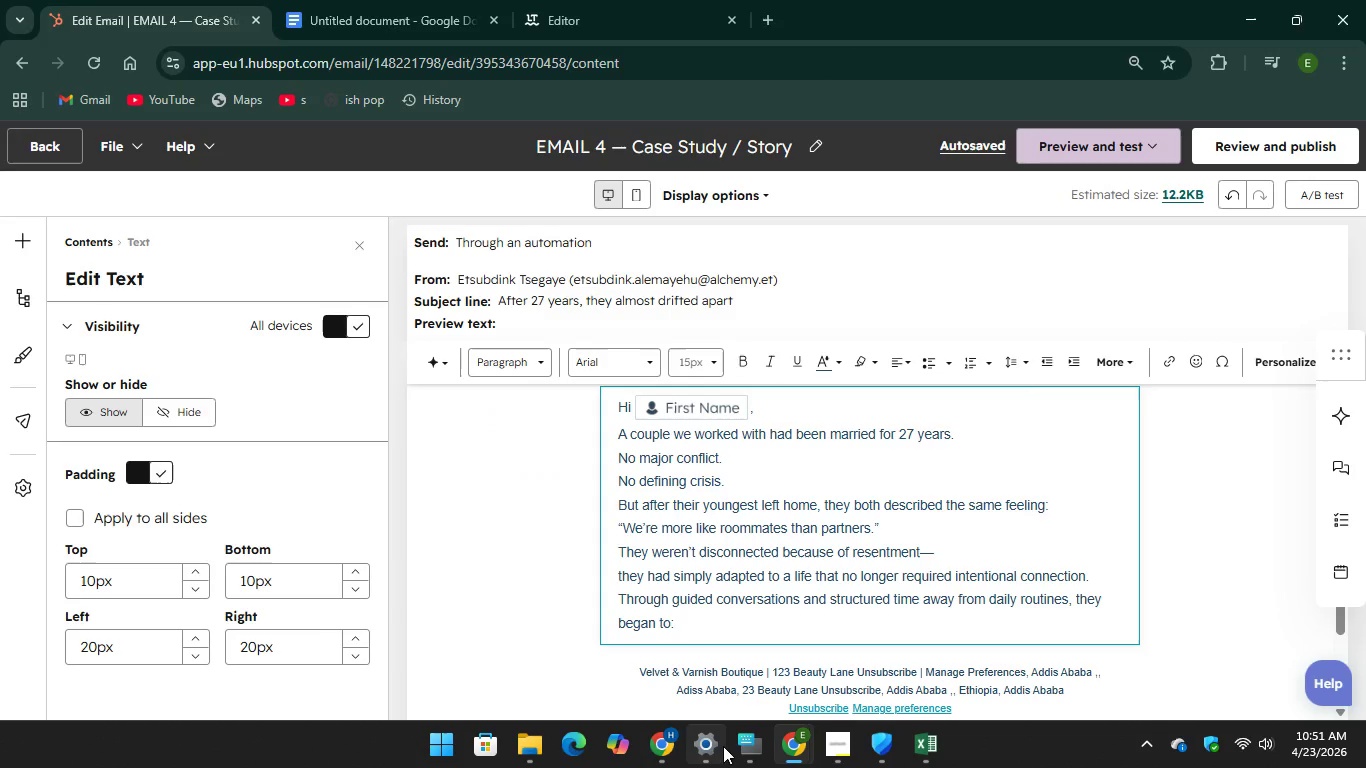 
left_click([742, 742])
 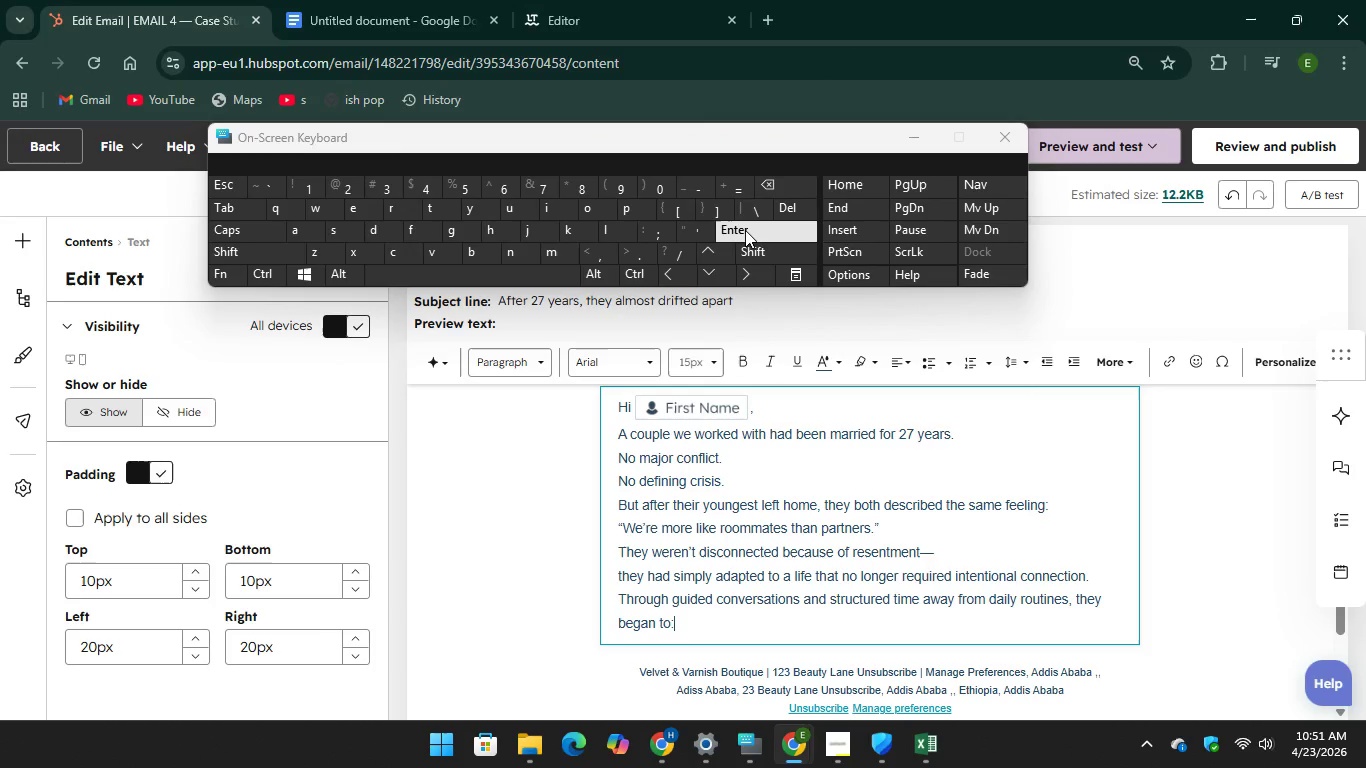 
key(Enter)
 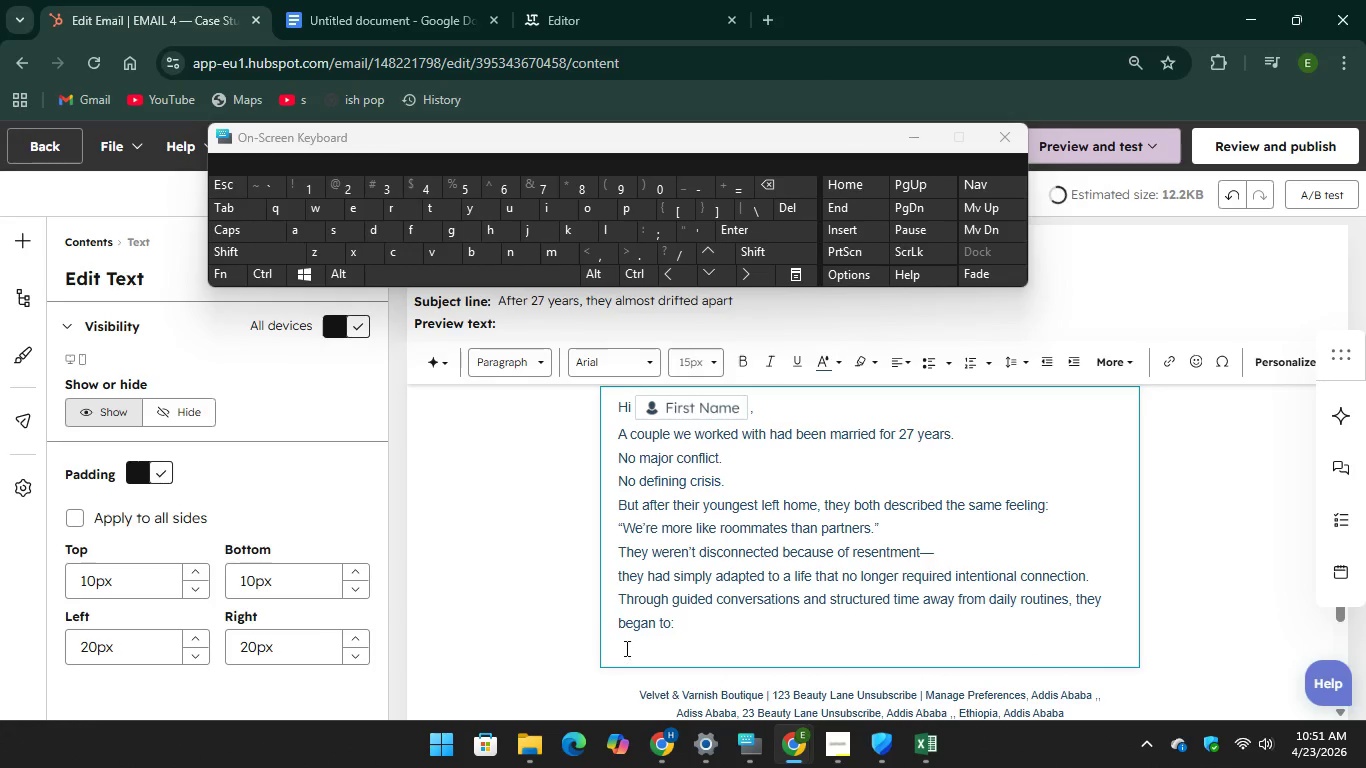 
right_click([625, 649])
 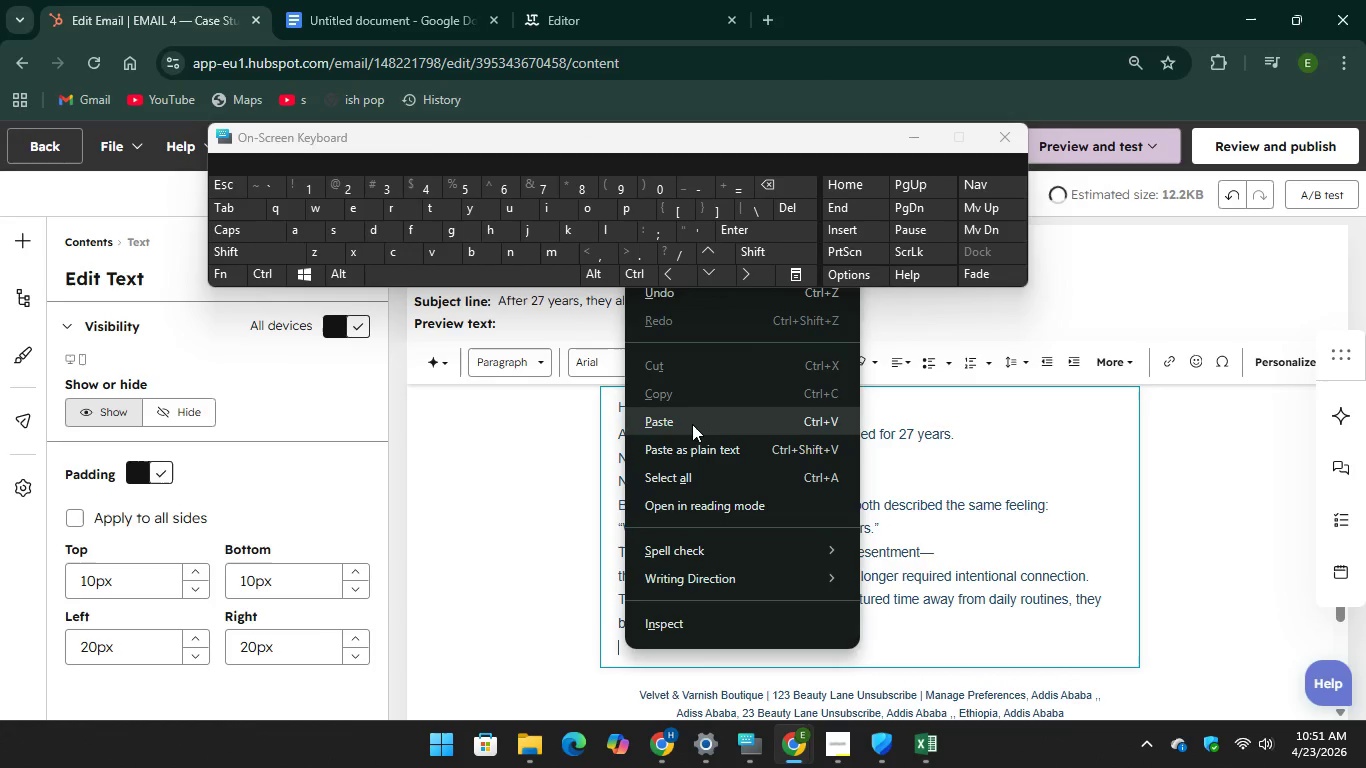 
left_click([692, 424])
 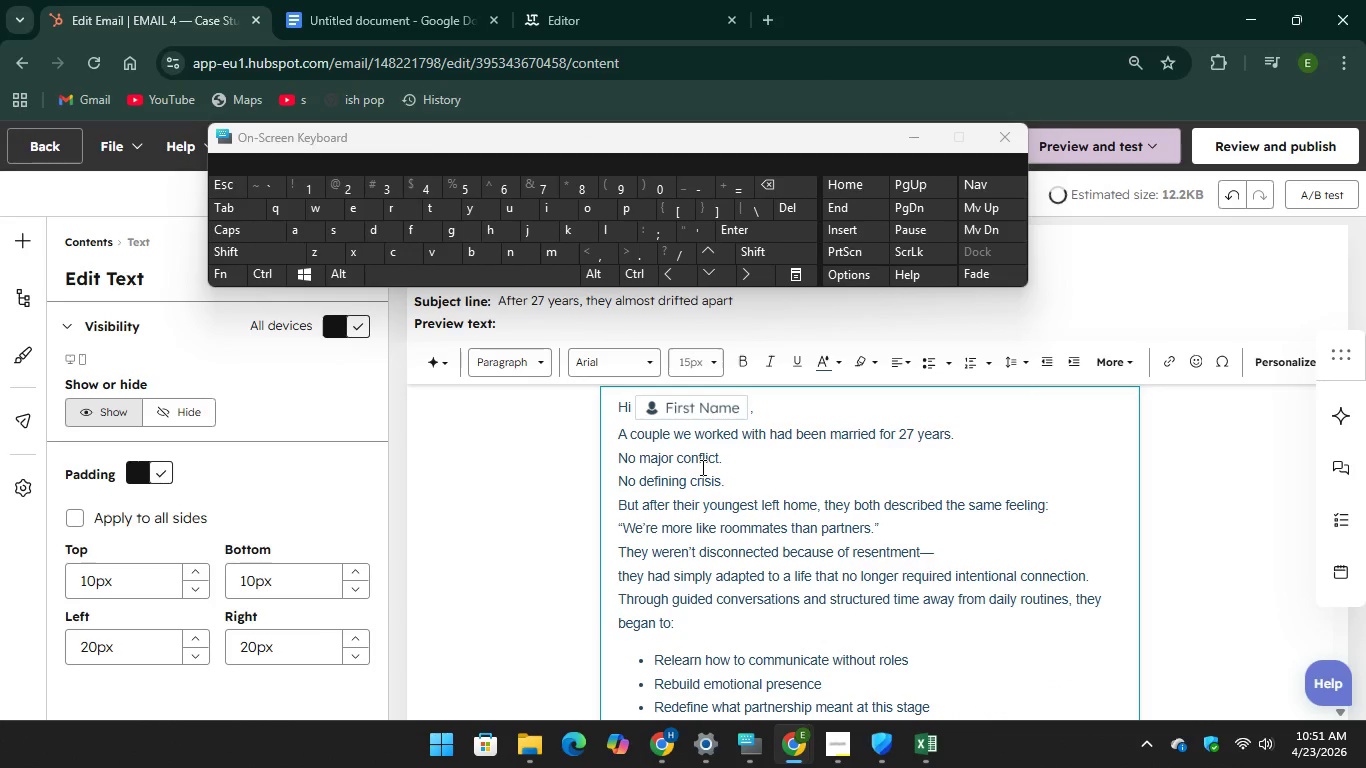 
scroll: coordinate [712, 505], scroll_direction: down, amount: 3.0
 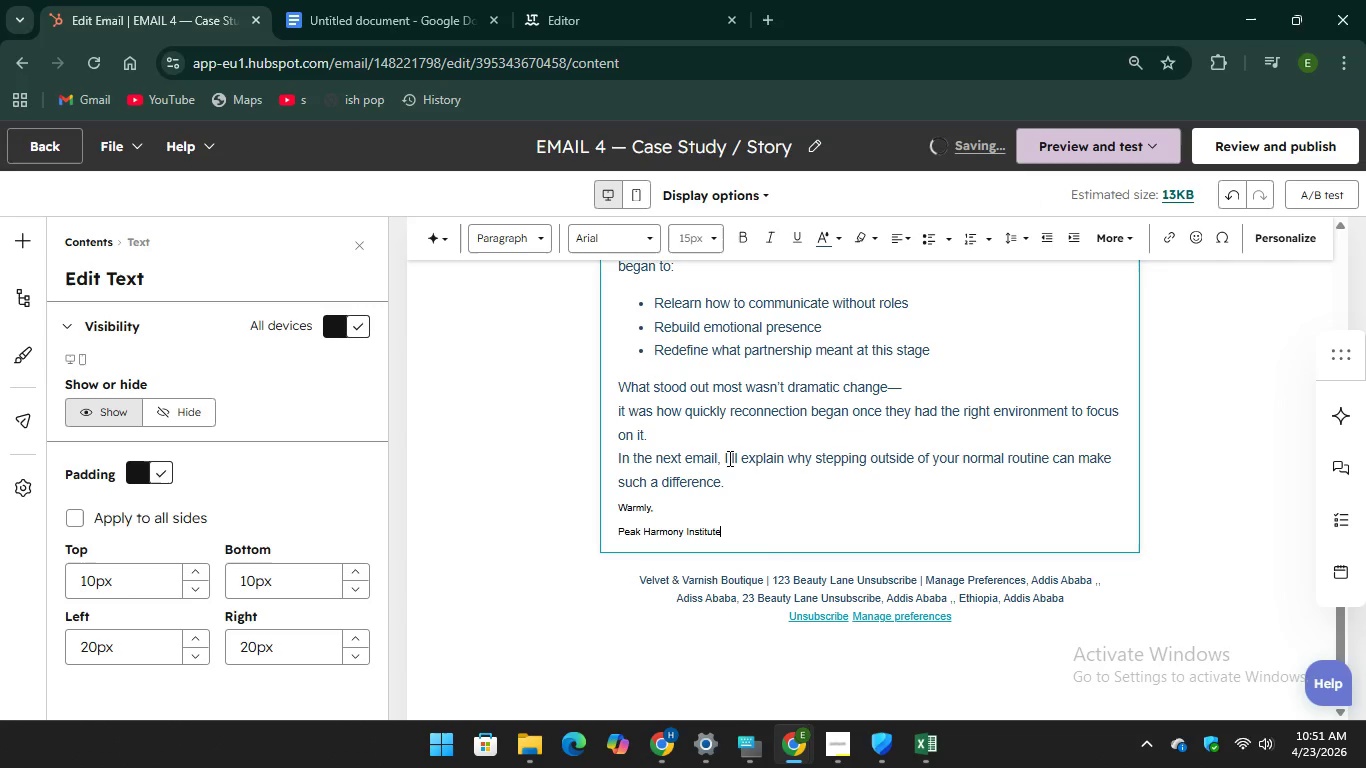 
left_click_drag(start_coordinate=[731, 541], to_coordinate=[606, 508])
 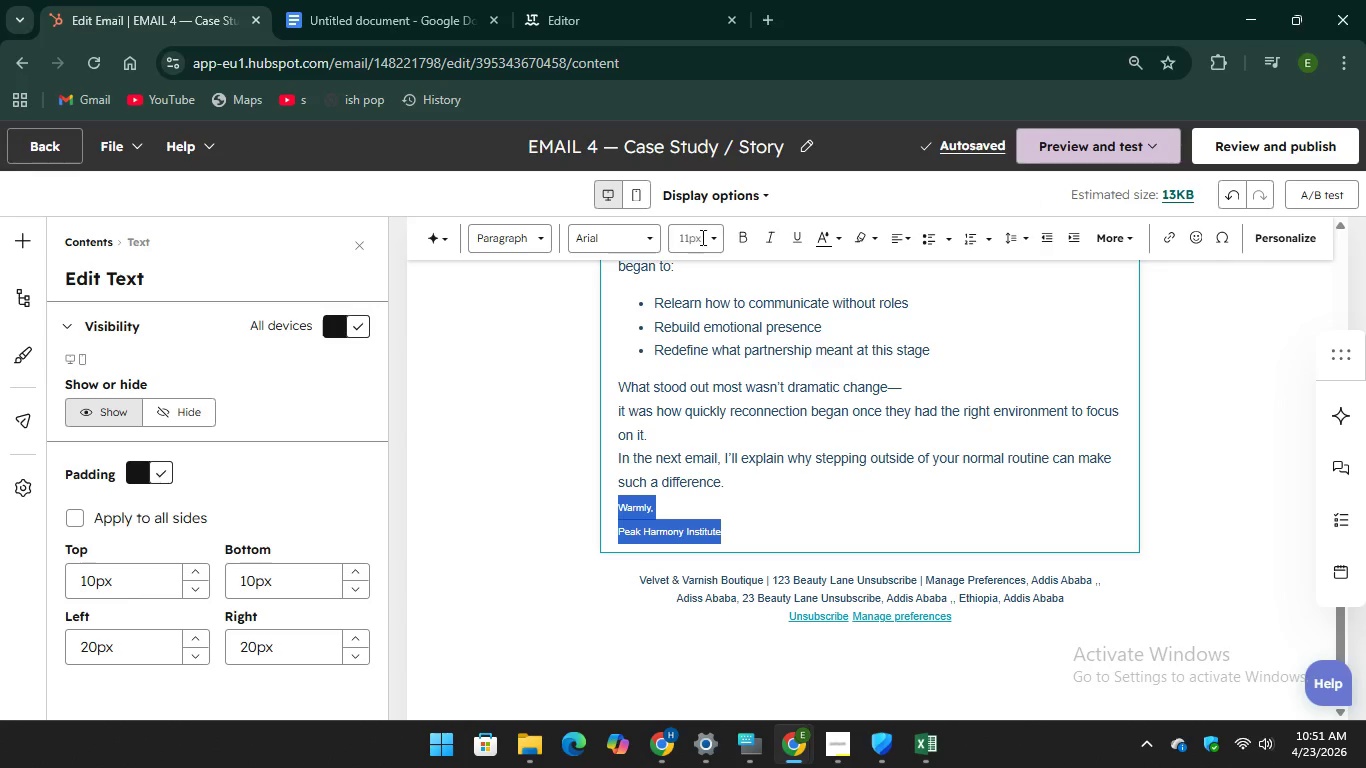 
left_click([703, 234])
 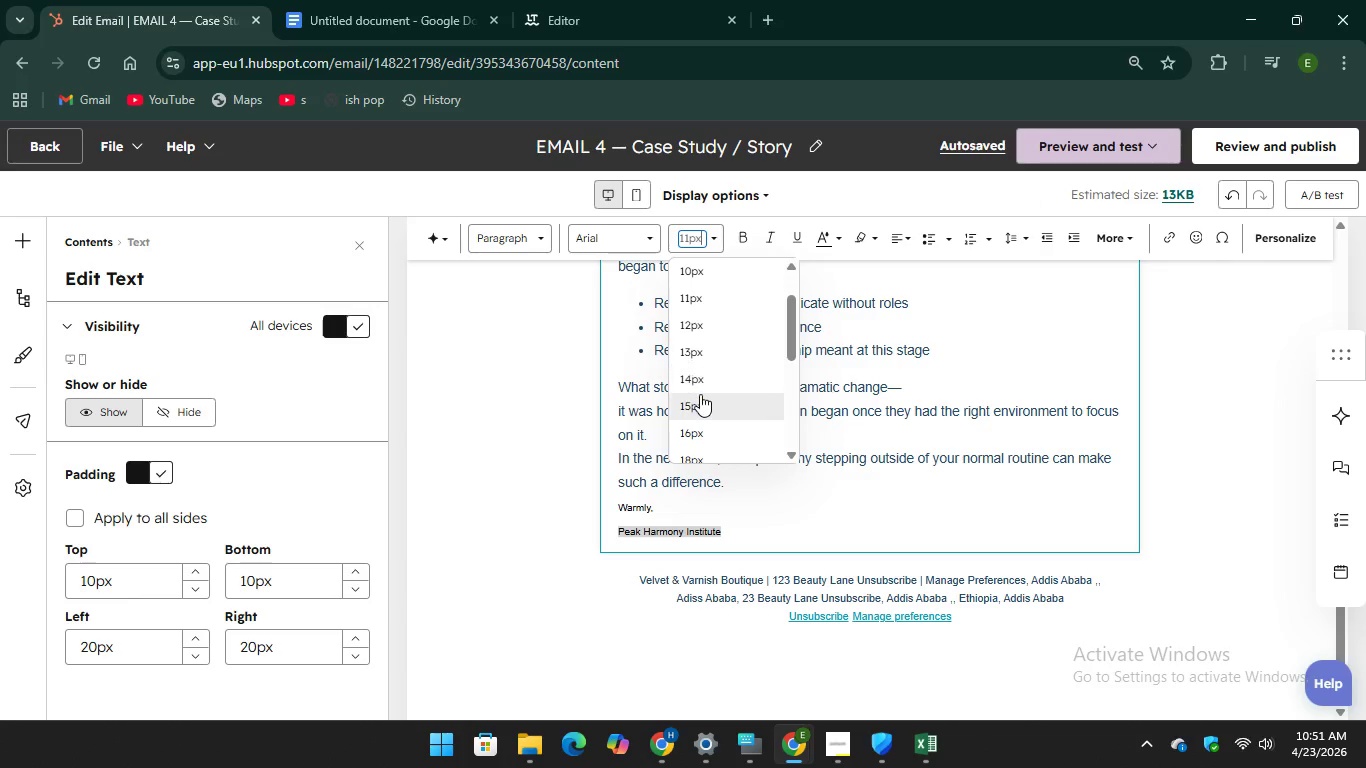 
left_click([700, 396])
 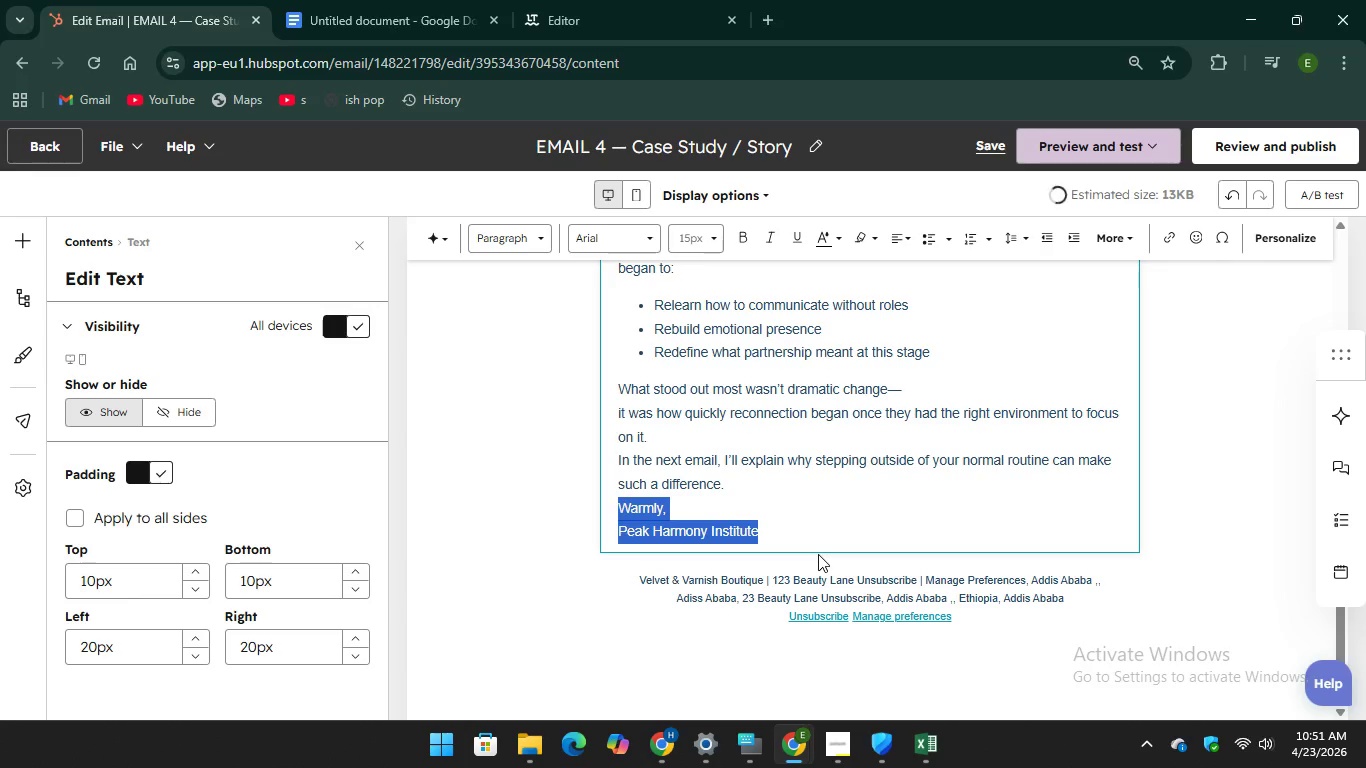 
left_click([818, 554])
 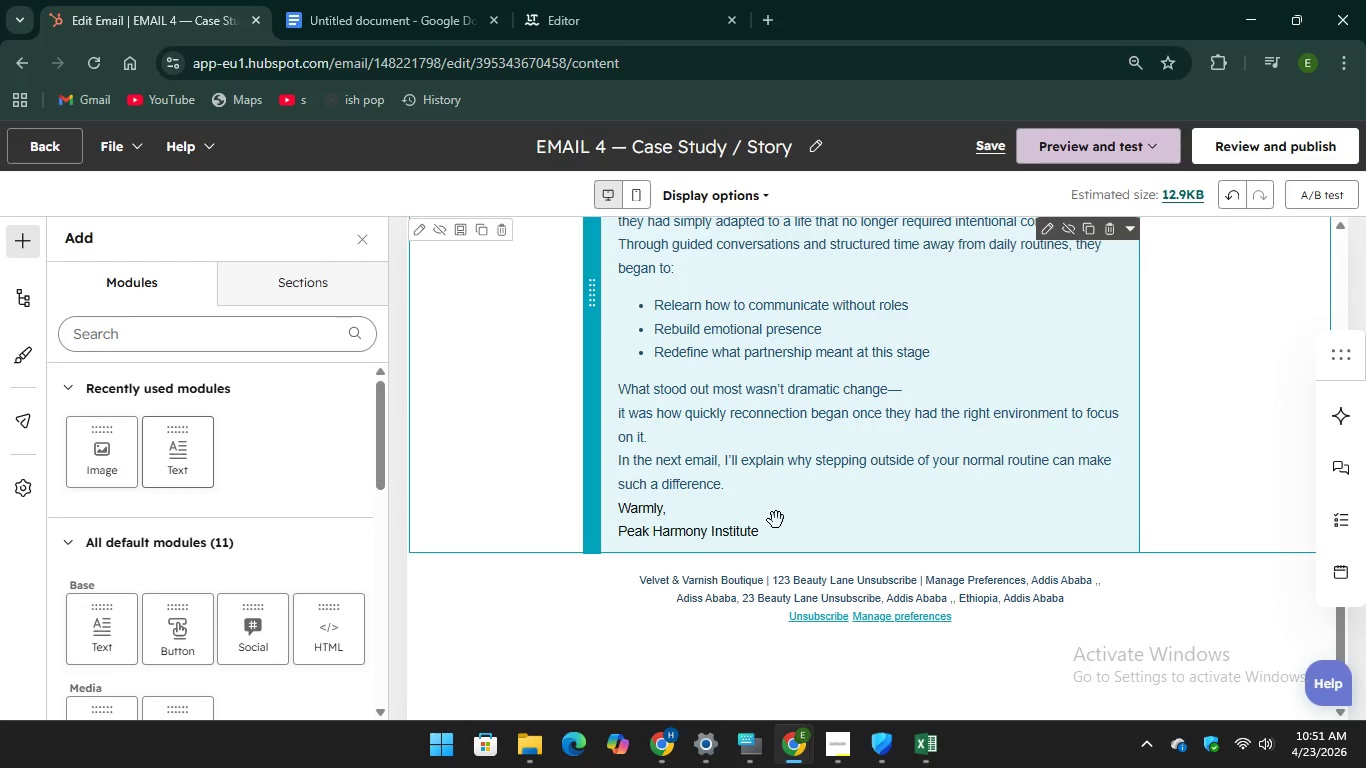 
scroll: coordinate [776, 533], scroll_direction: up, amount: 1.0
 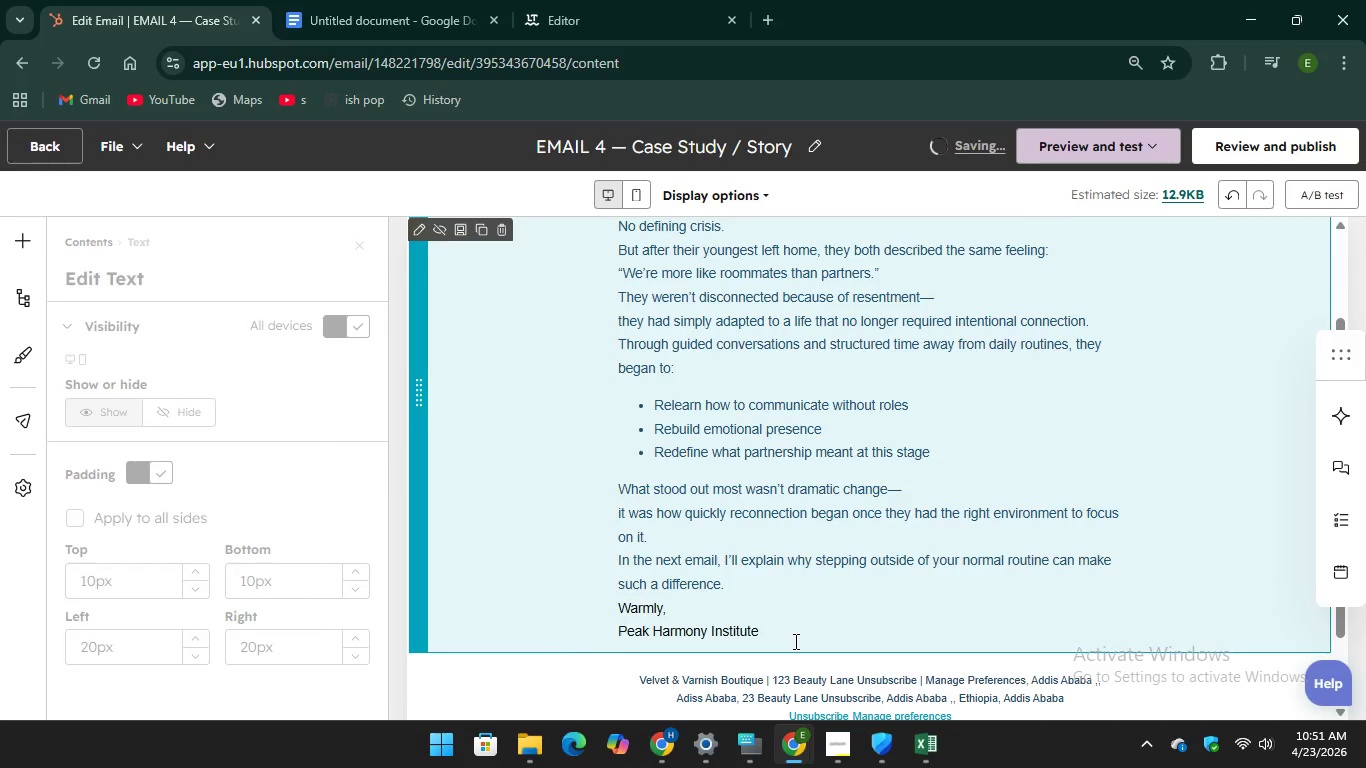 
left_click([772, 642])
 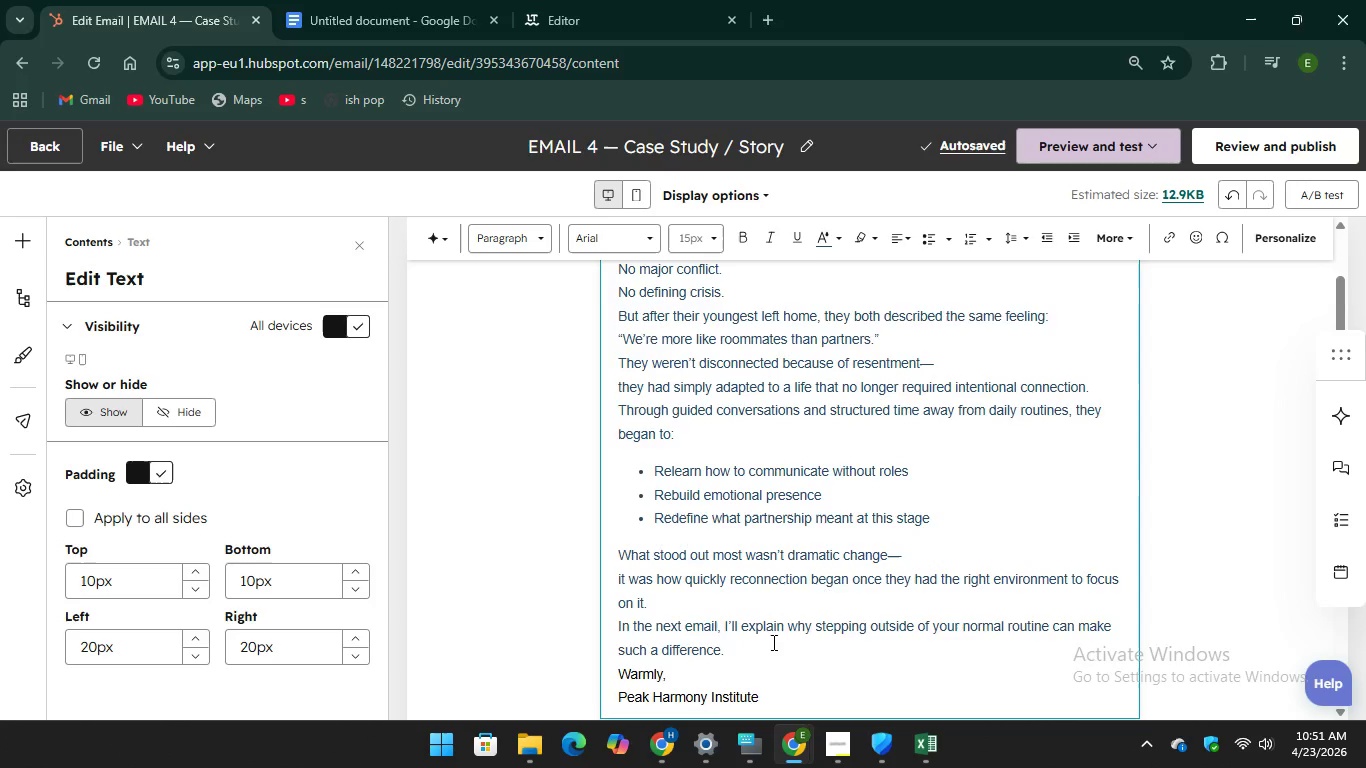 
scroll: coordinate [772, 642], scroll_direction: down, amount: 3.0
 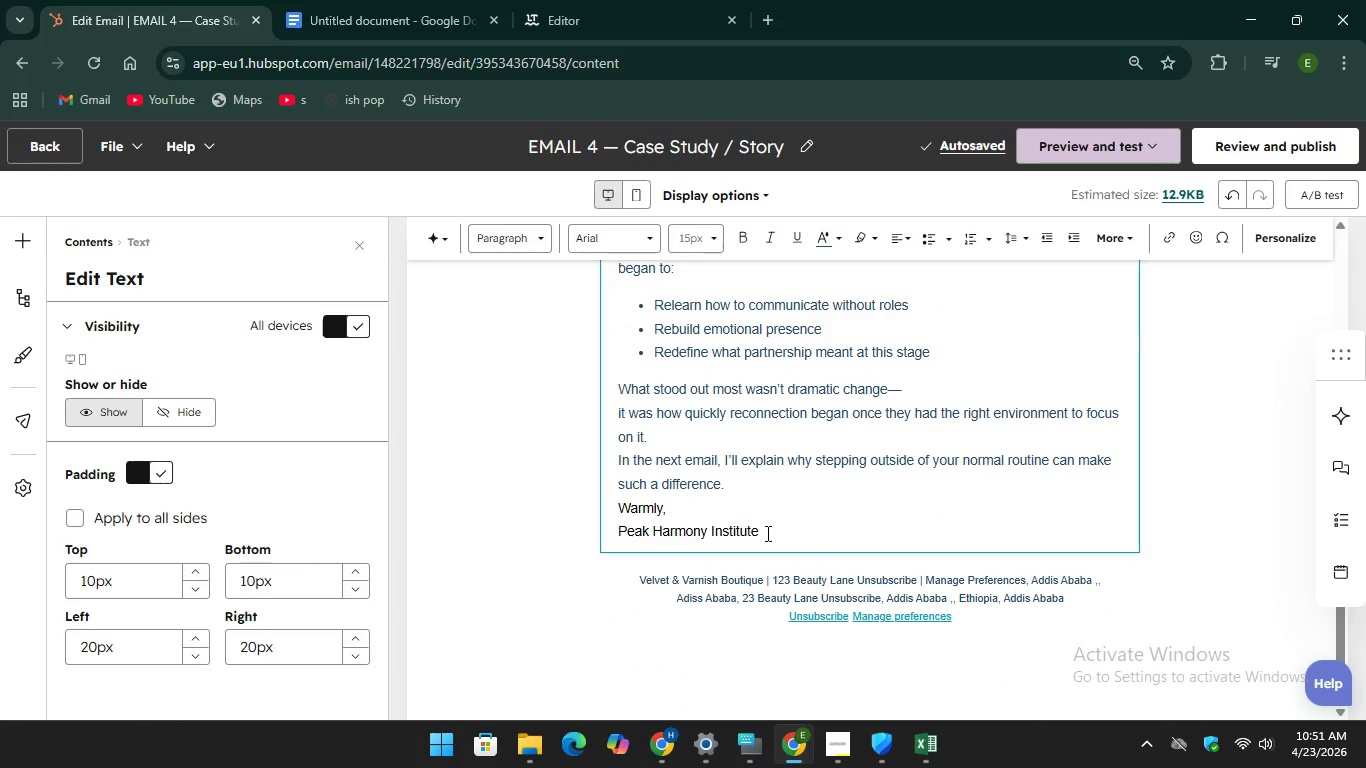 
left_click_drag(start_coordinate=[766, 533], to_coordinate=[614, 406])
 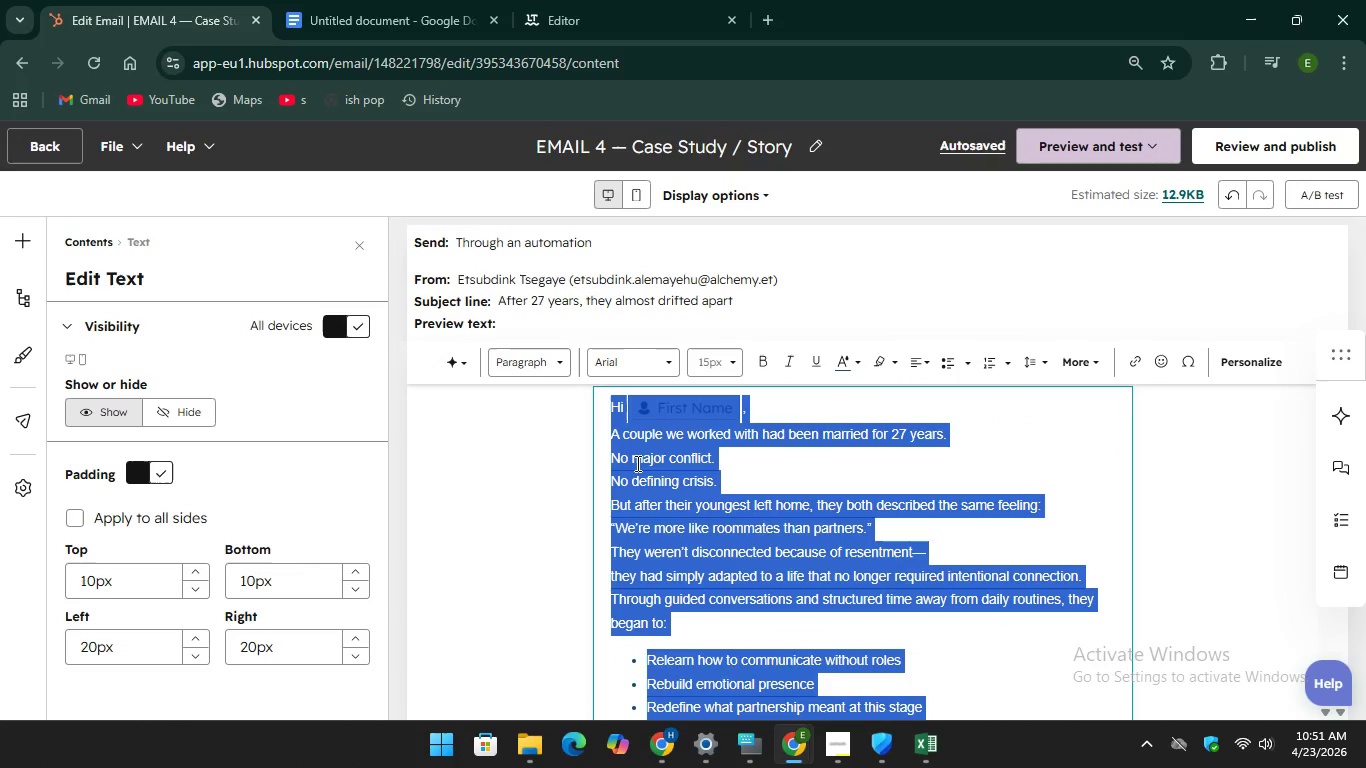 
scroll: coordinate [642, 463], scroll_direction: up, amount: 7.0
 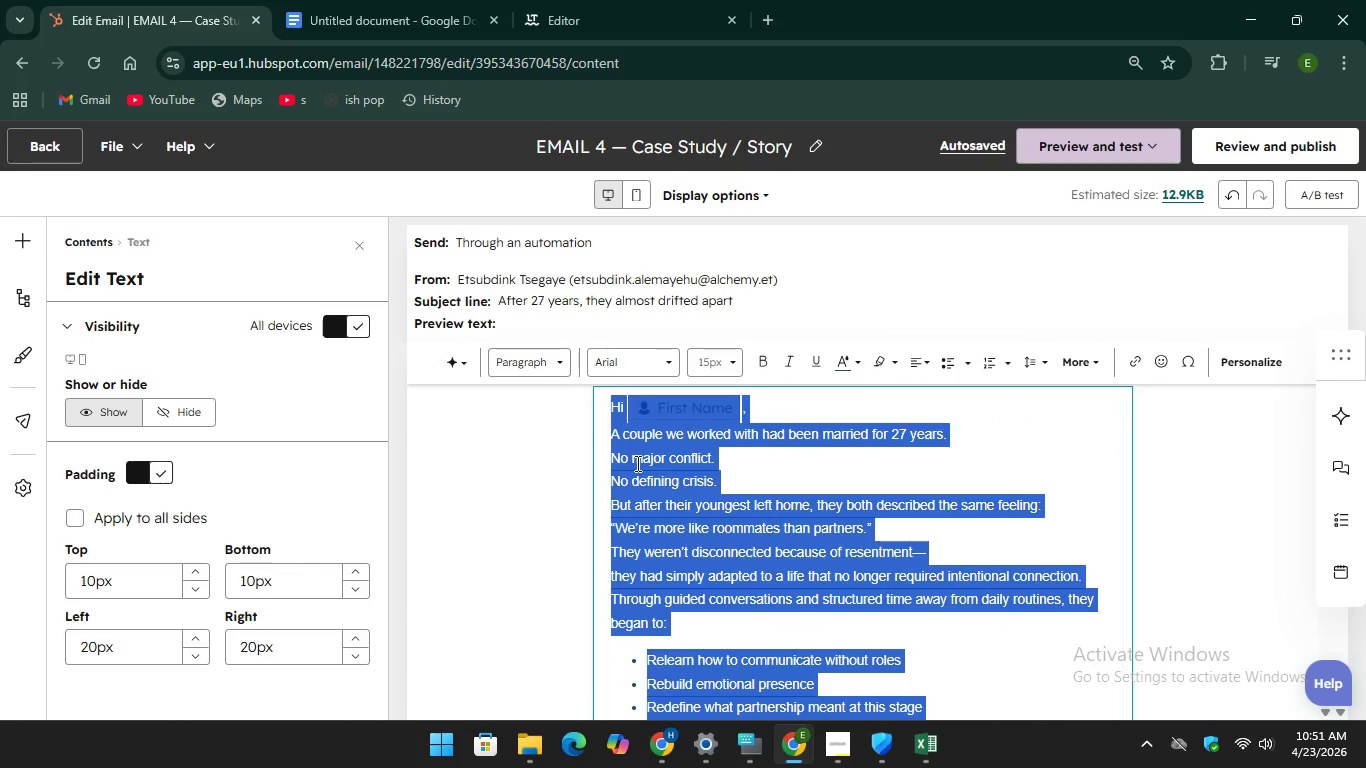 
right_click([638, 465])
 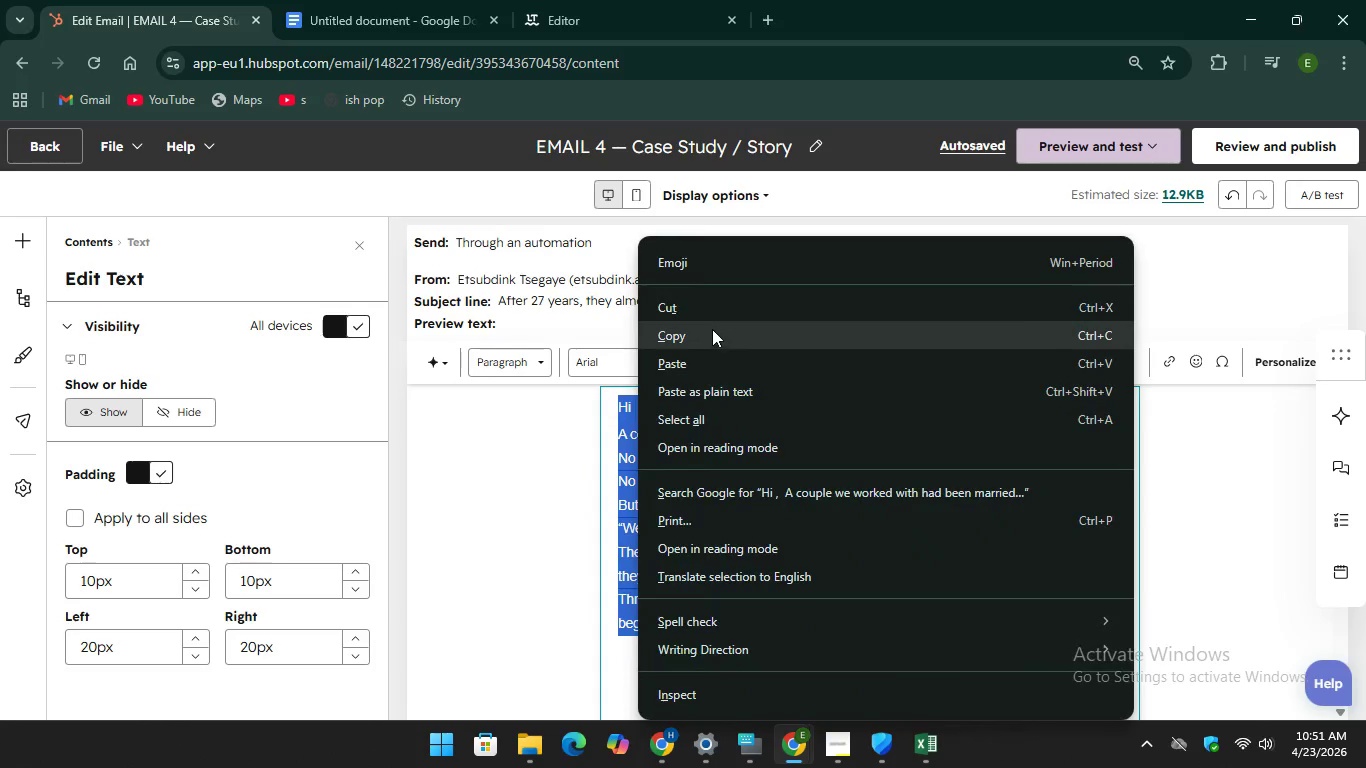 
left_click([713, 328])
 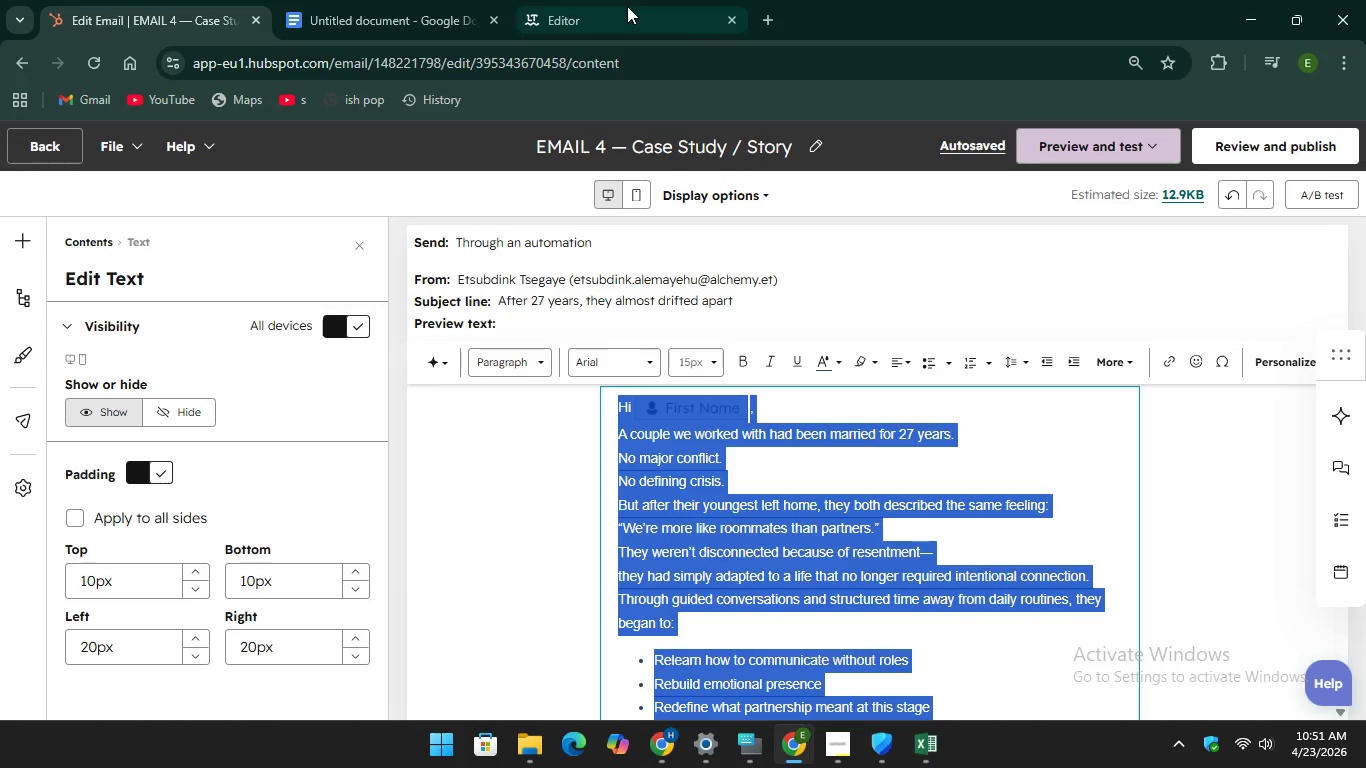 
left_click([623, 0])
 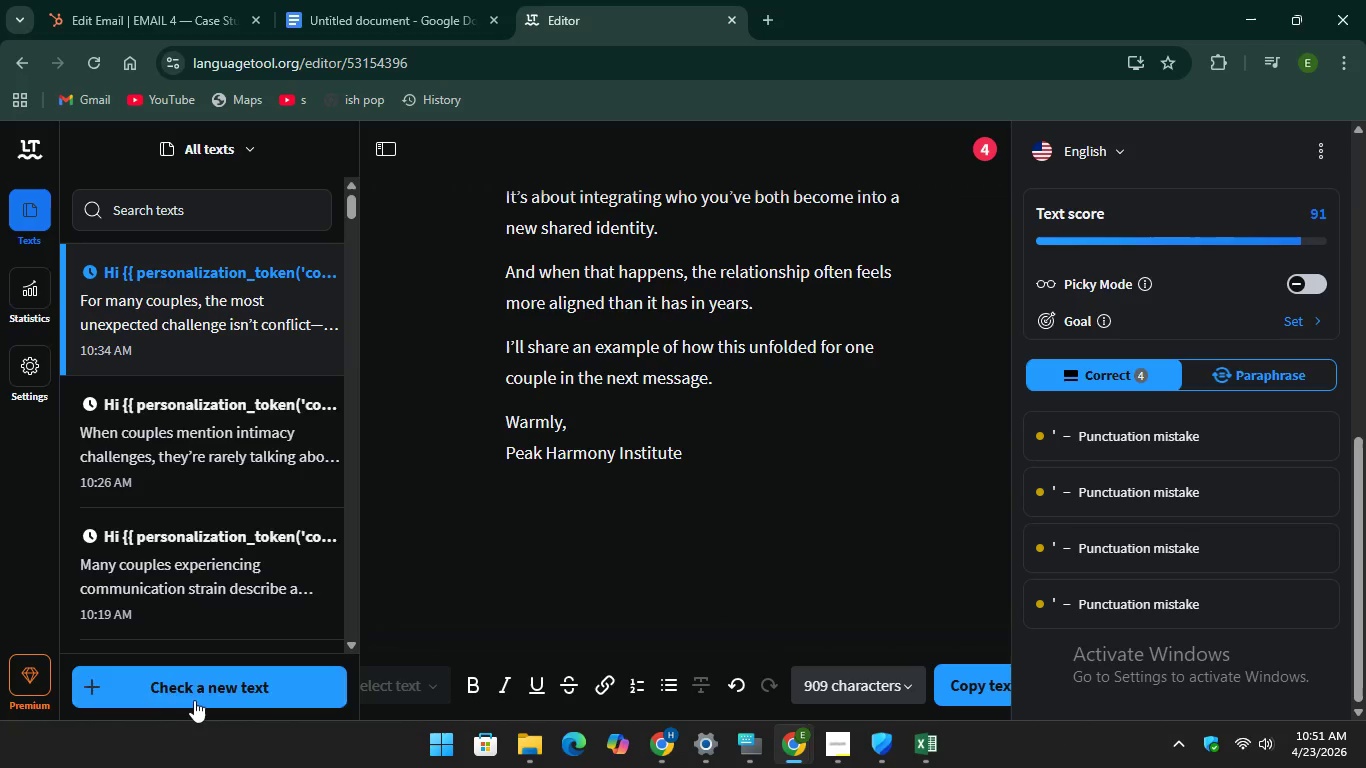 
left_click([195, 699])
 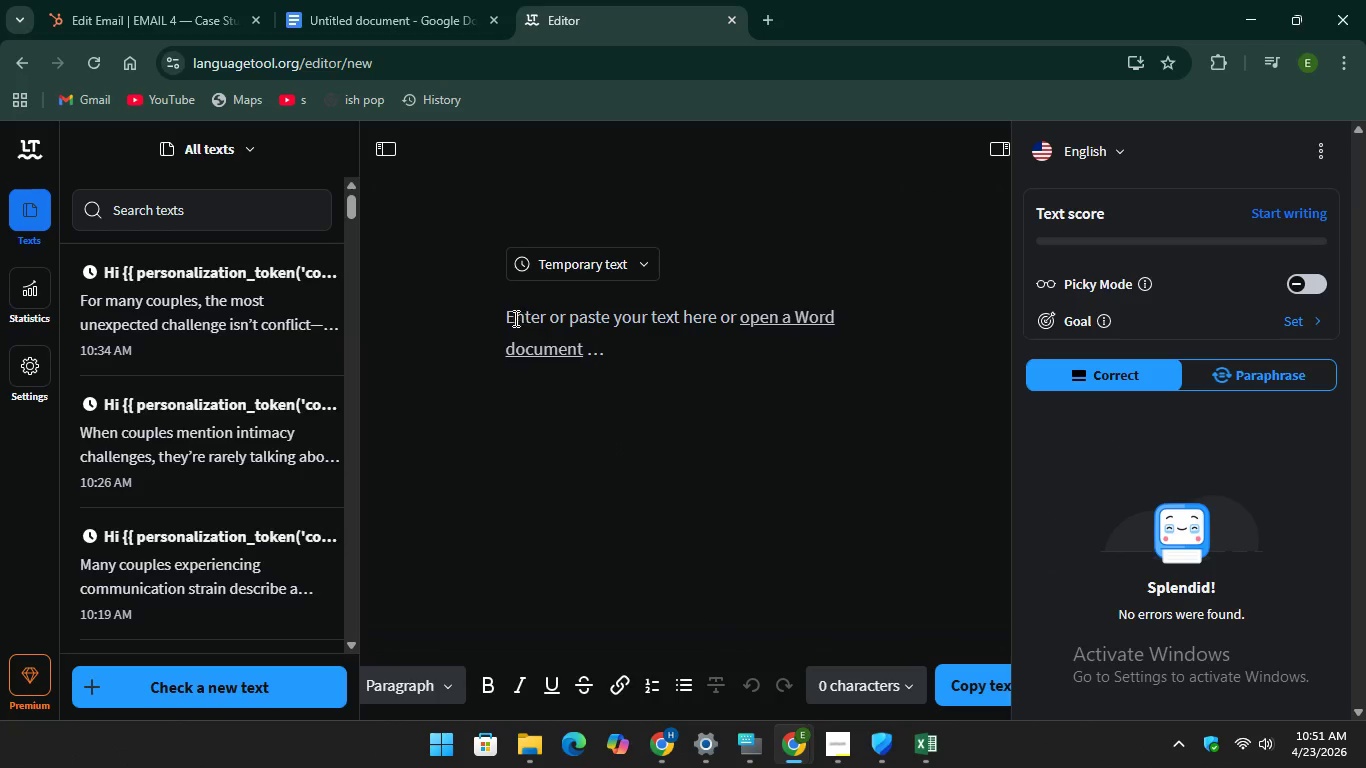 
right_click([513, 318])
 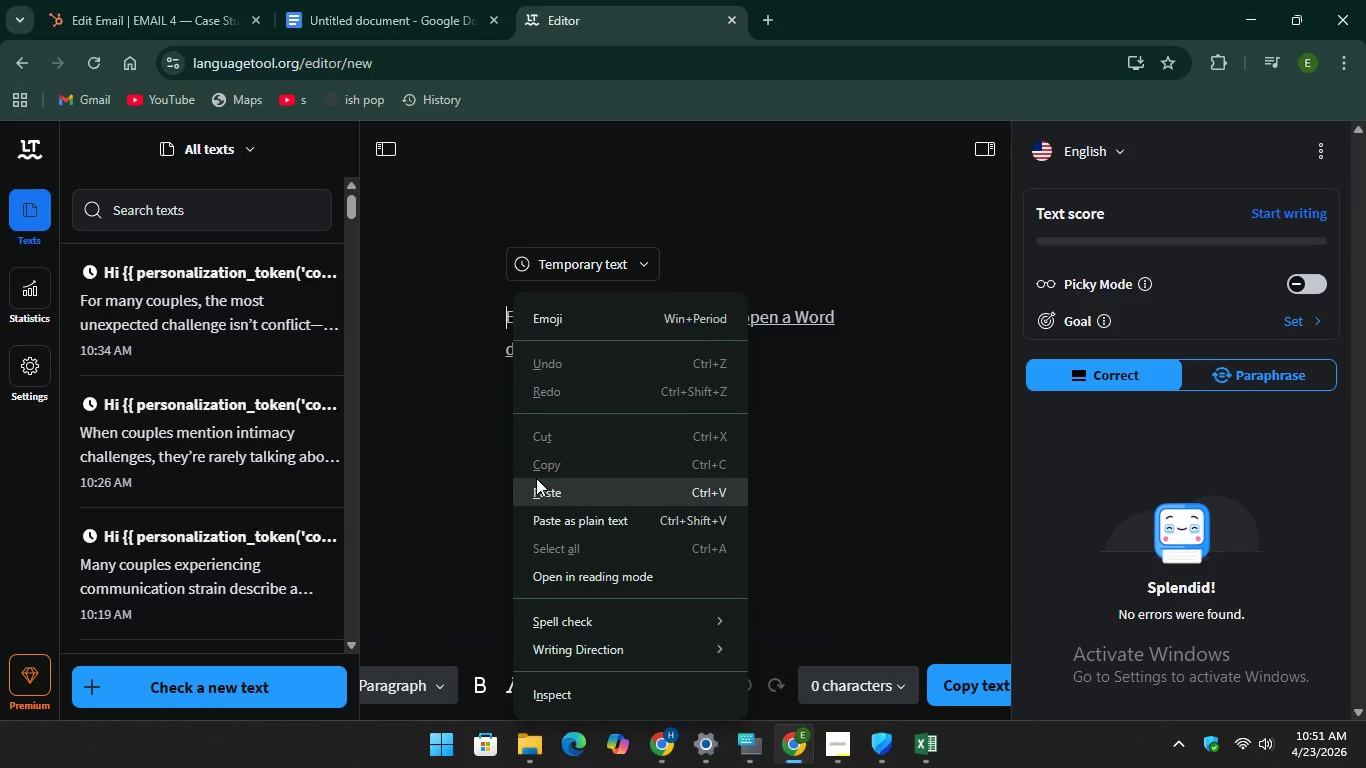 
left_click([536, 478])
 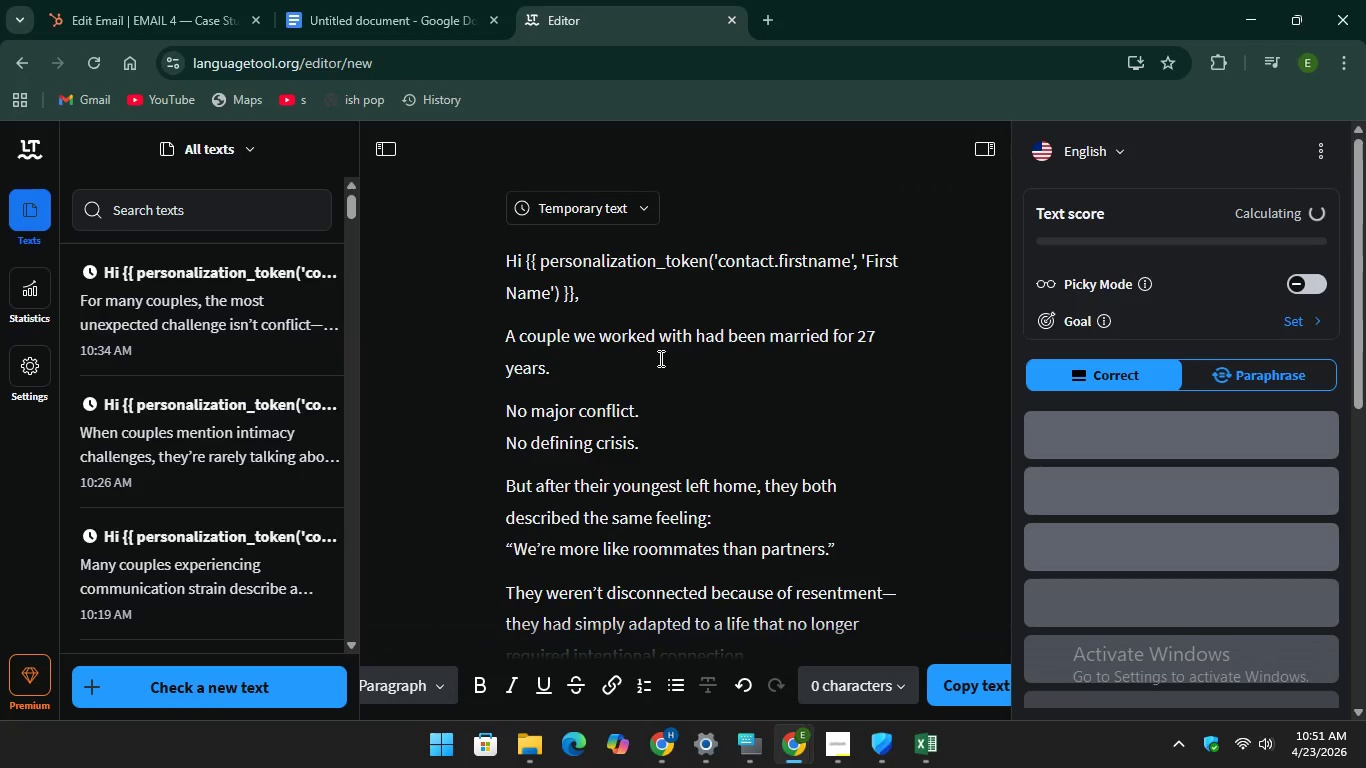 
scroll: coordinate [659, 358], scroll_direction: down, amount: 4.0
 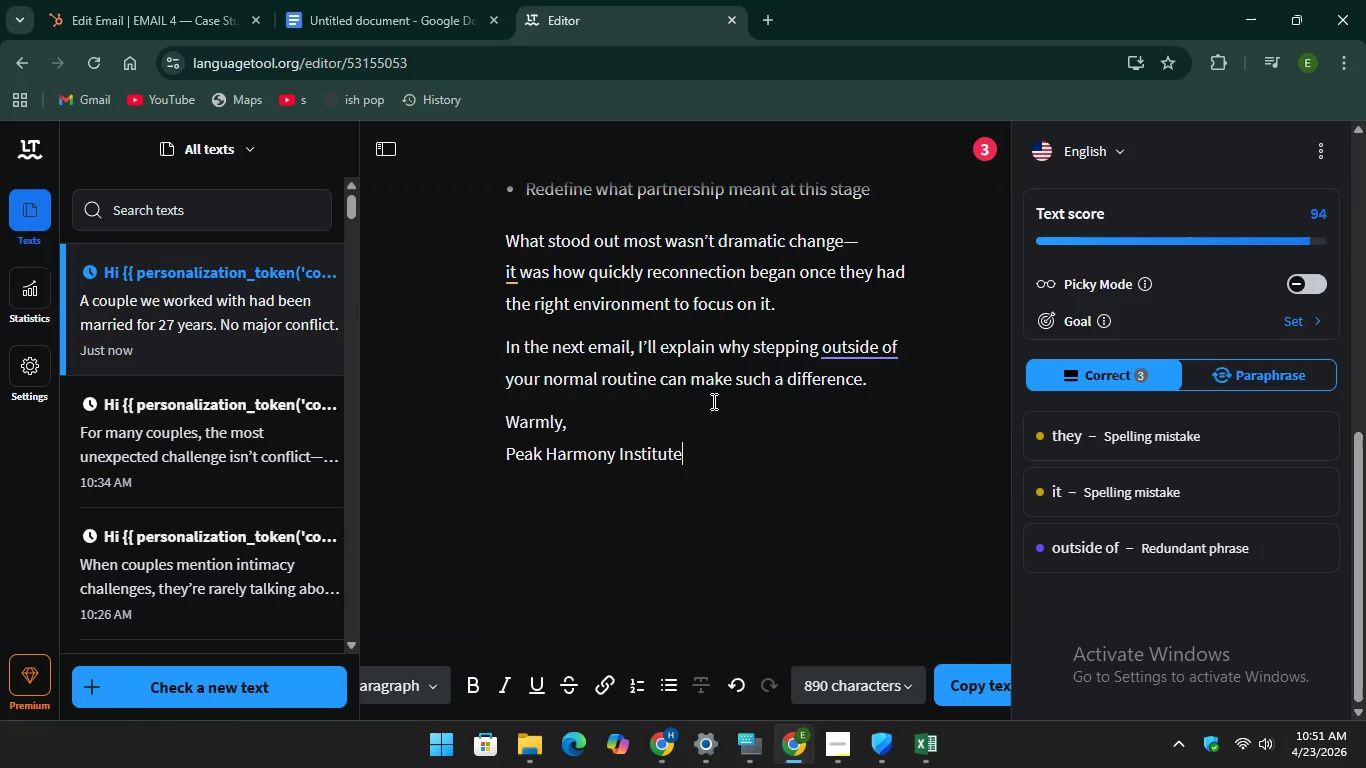 
scroll: coordinate [889, 587], scroll_direction: up, amount: 2.0
 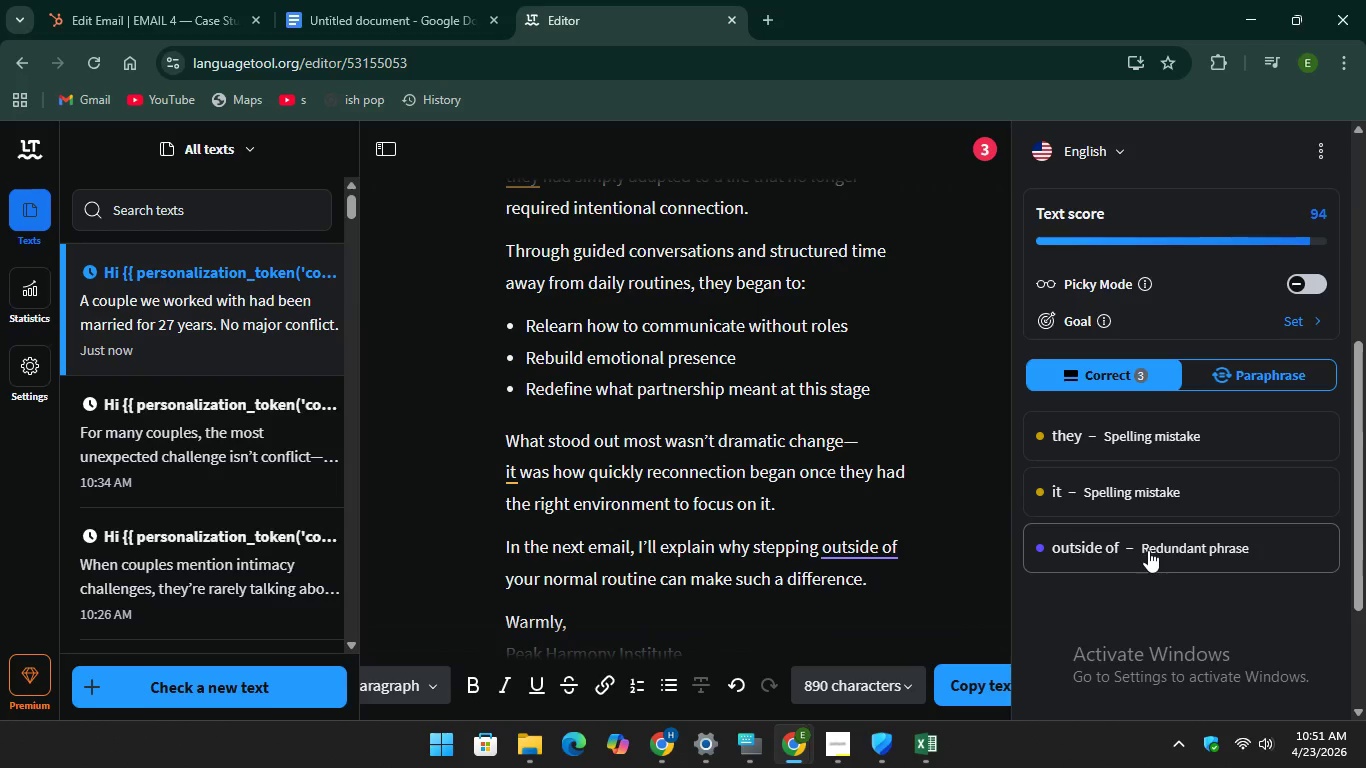 
left_click([1148, 550])
 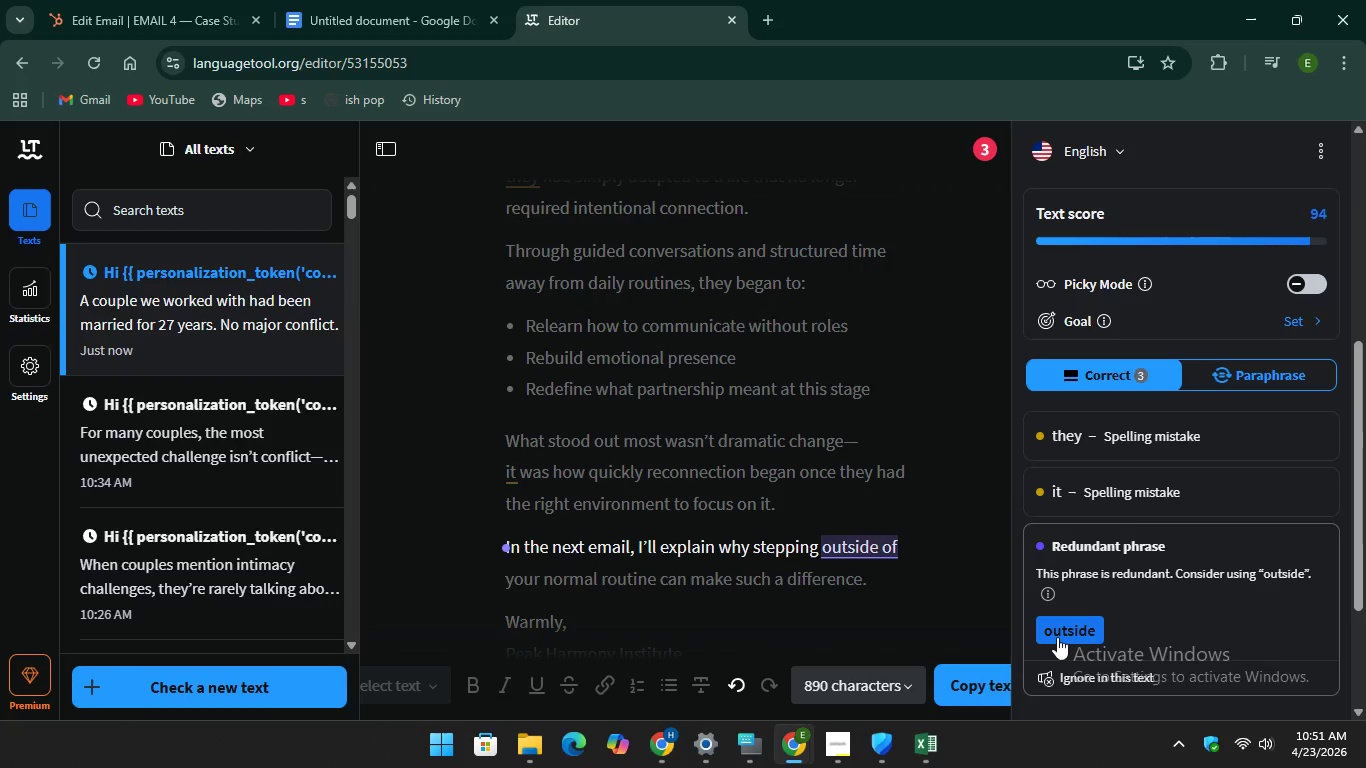 
left_click([1055, 637])
 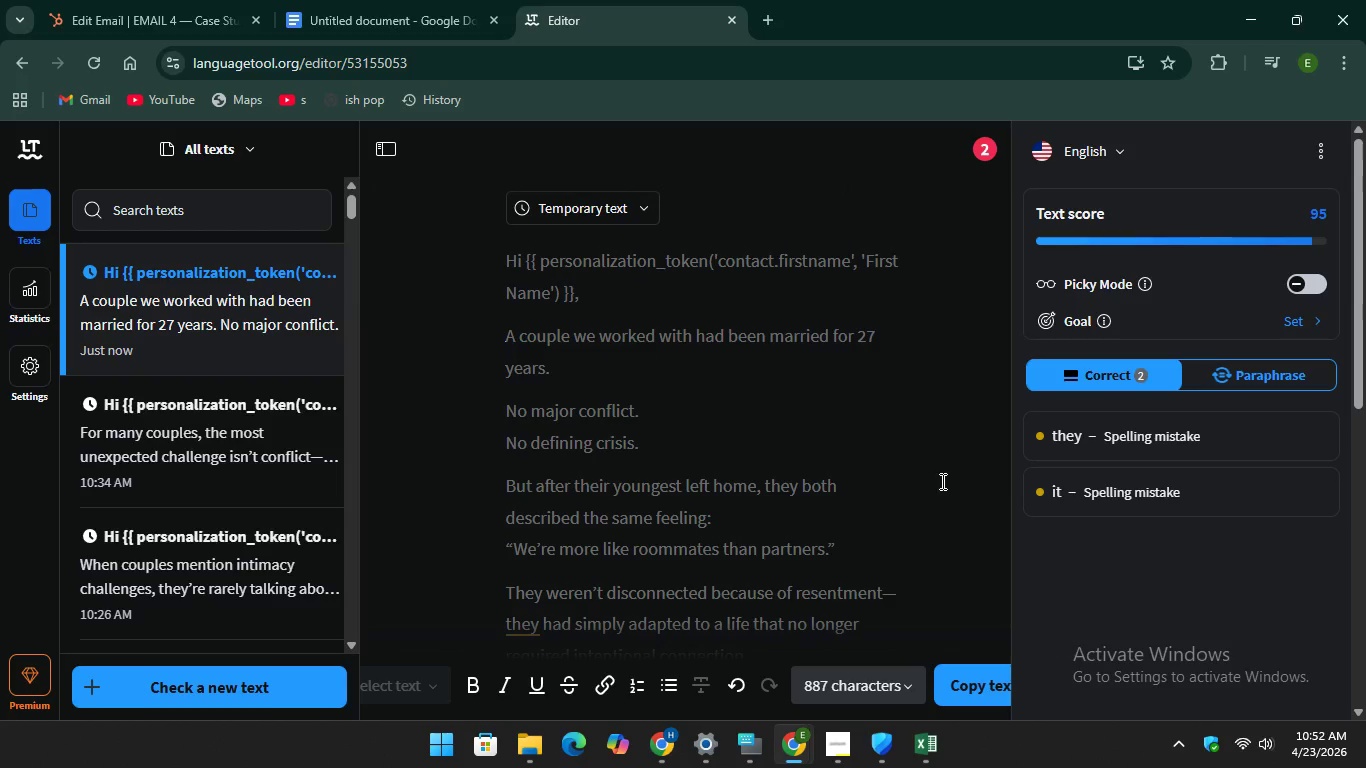 
left_click([335, 0])
 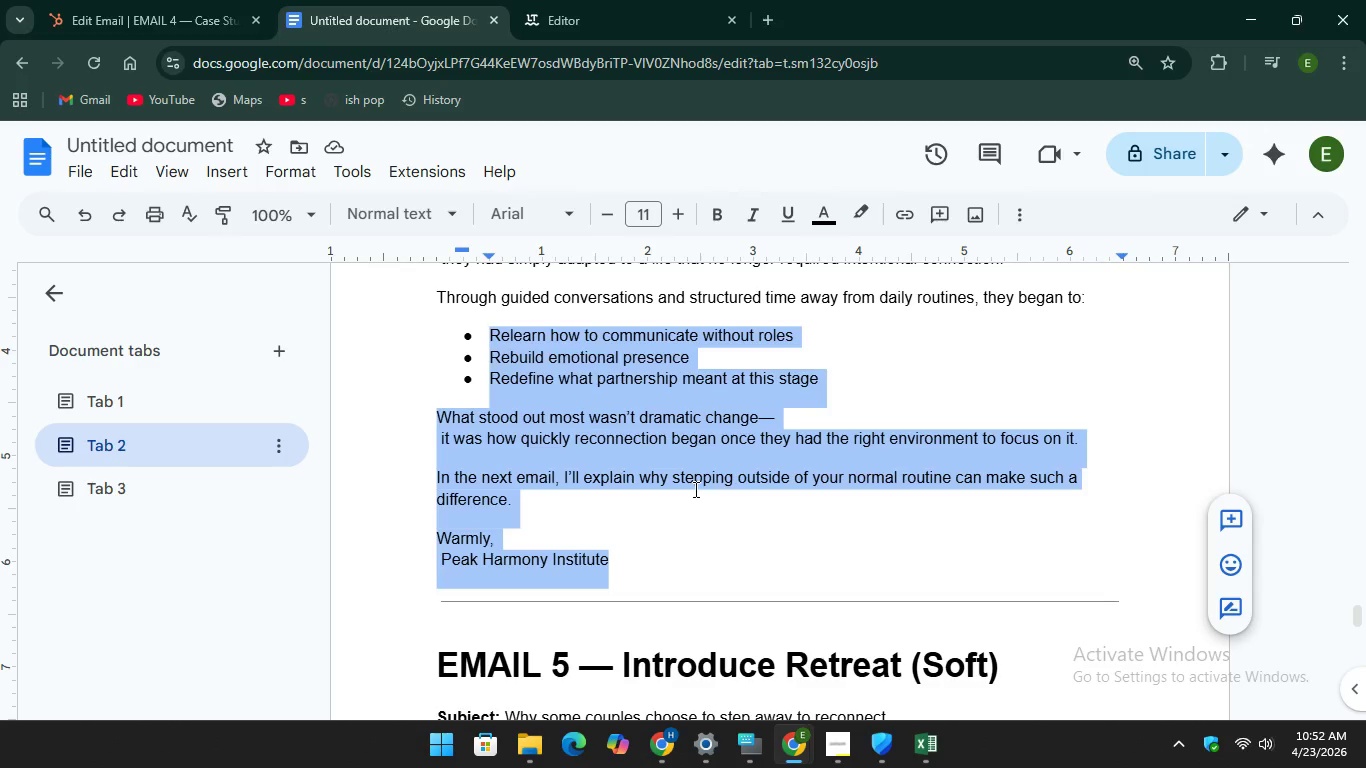 
left_click([702, 488])
 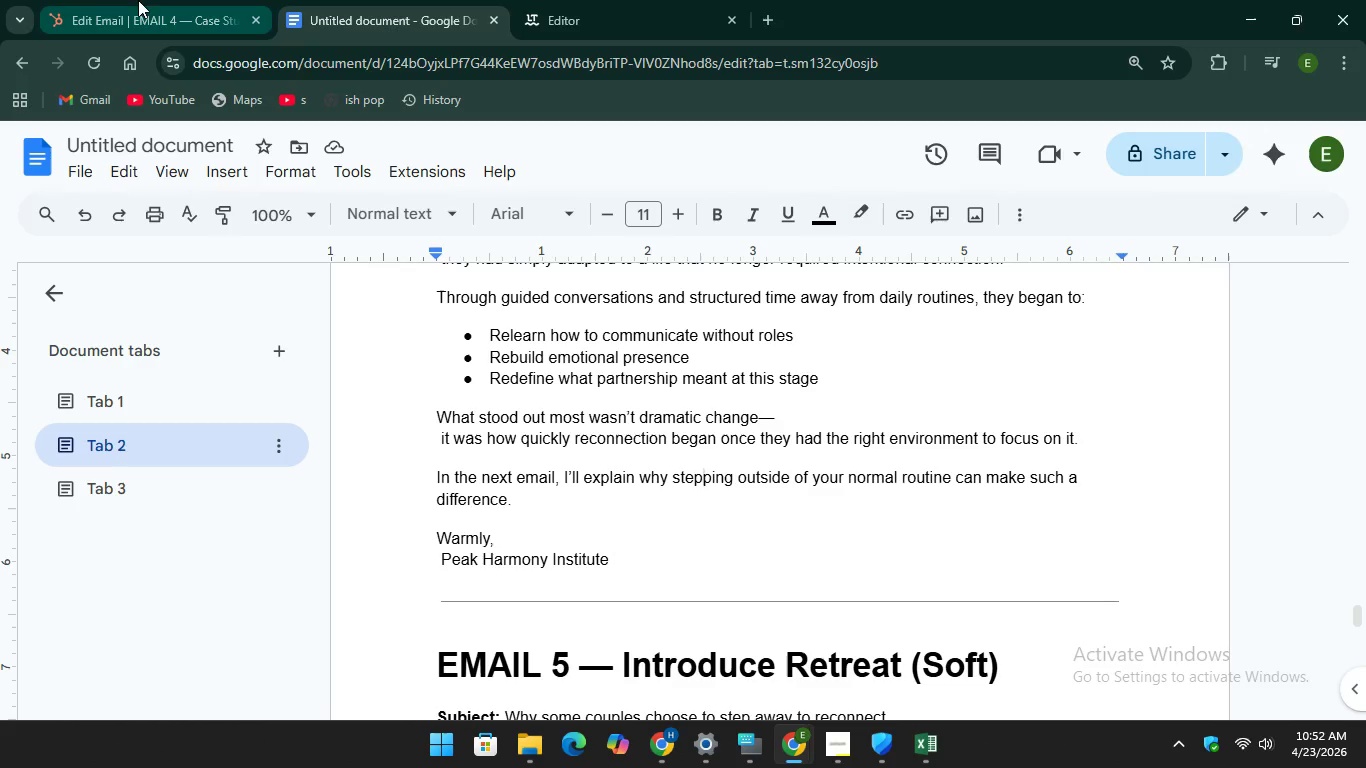 
left_click([131, 10])
 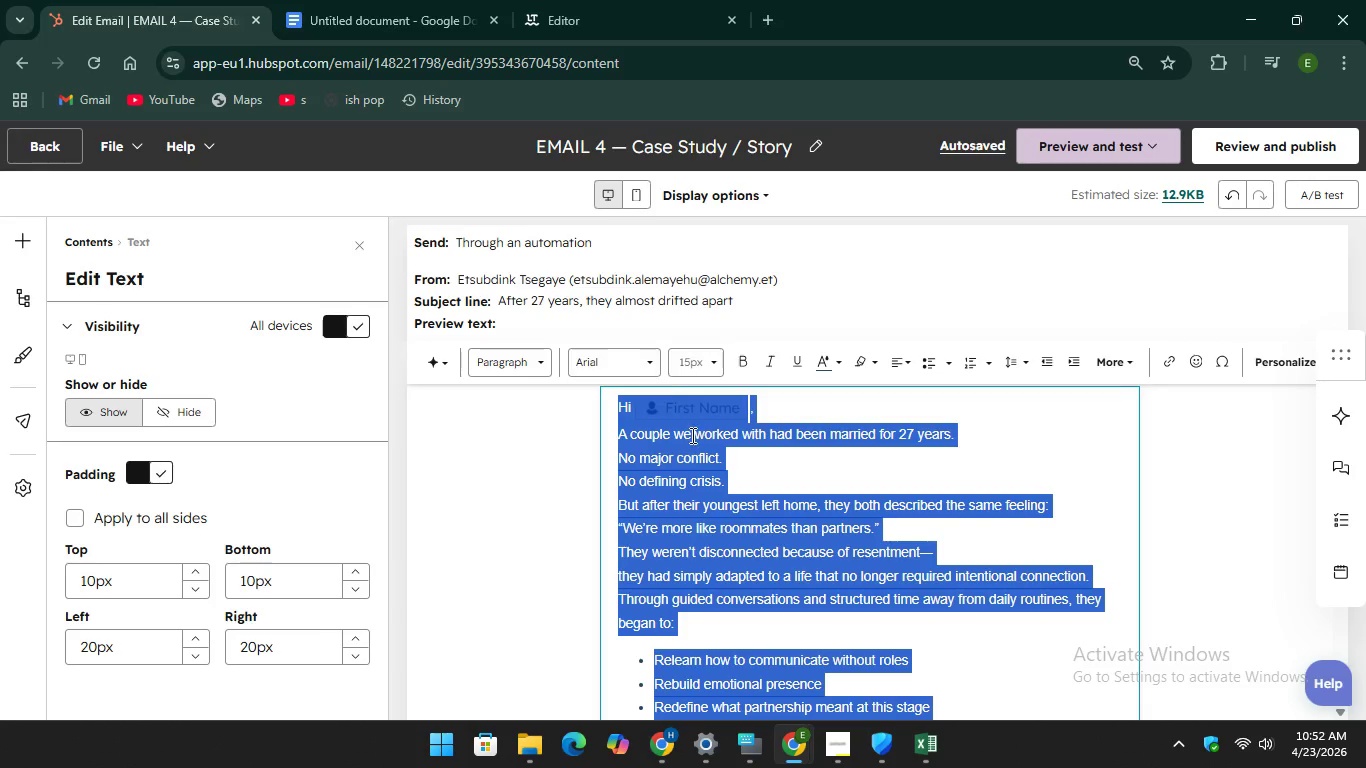 
scroll: coordinate [691, 436], scroll_direction: down, amount: 3.0
 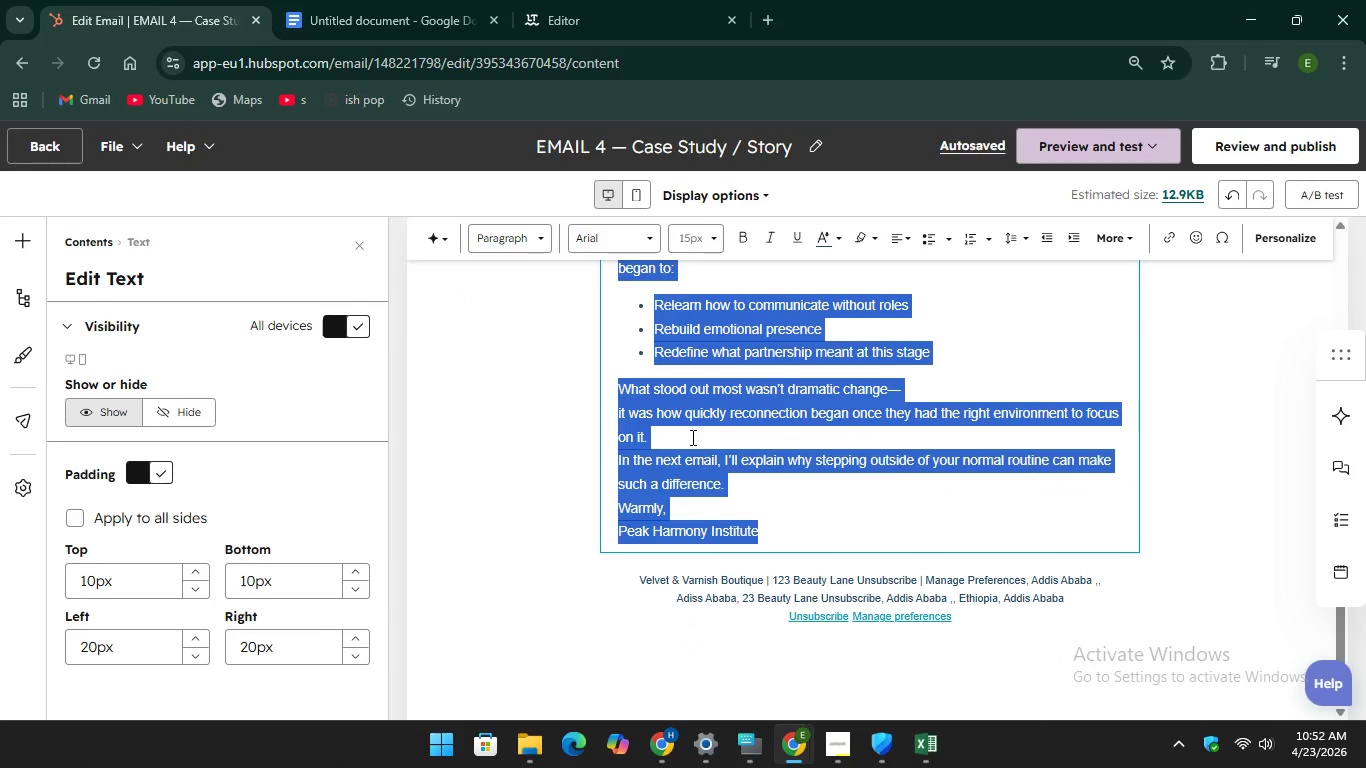 
left_click([691, 437])
 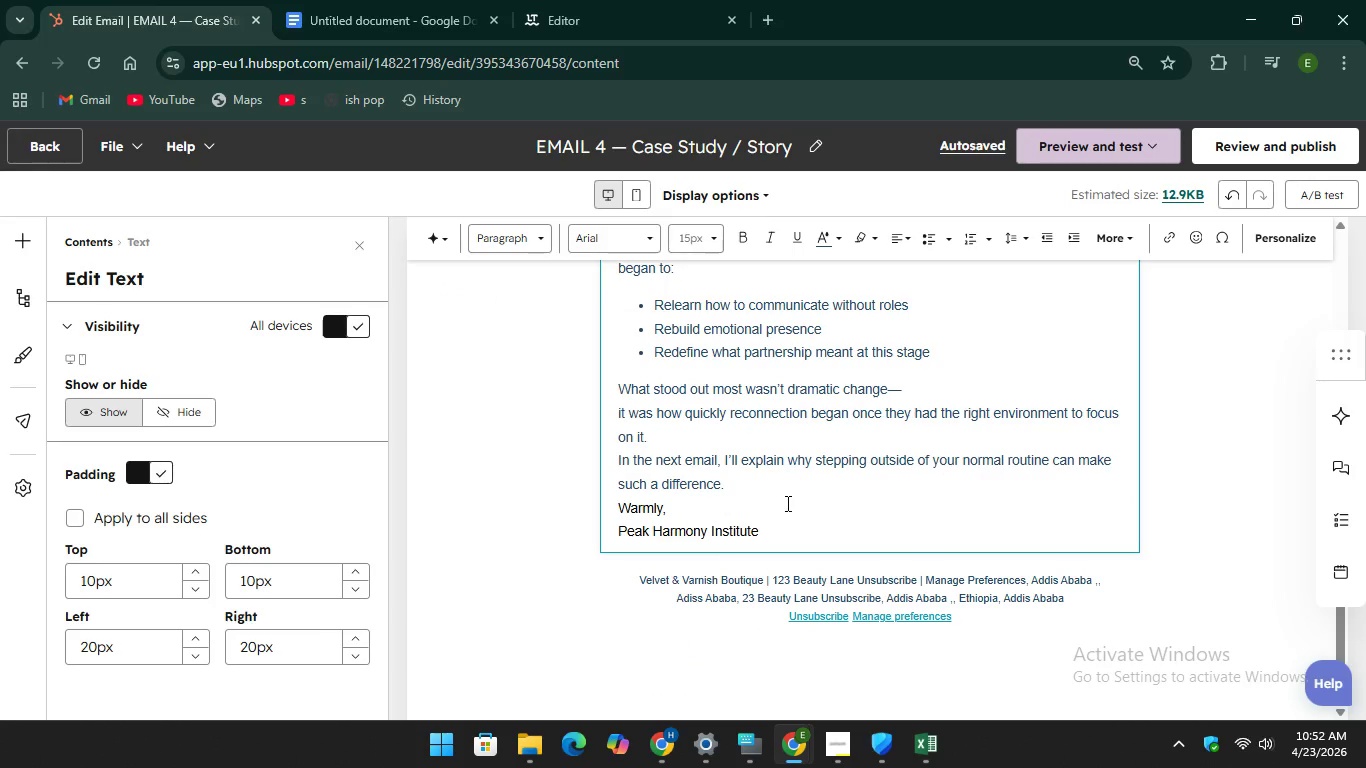 
scroll: coordinate [780, 504], scroll_direction: up, amount: 1.0
 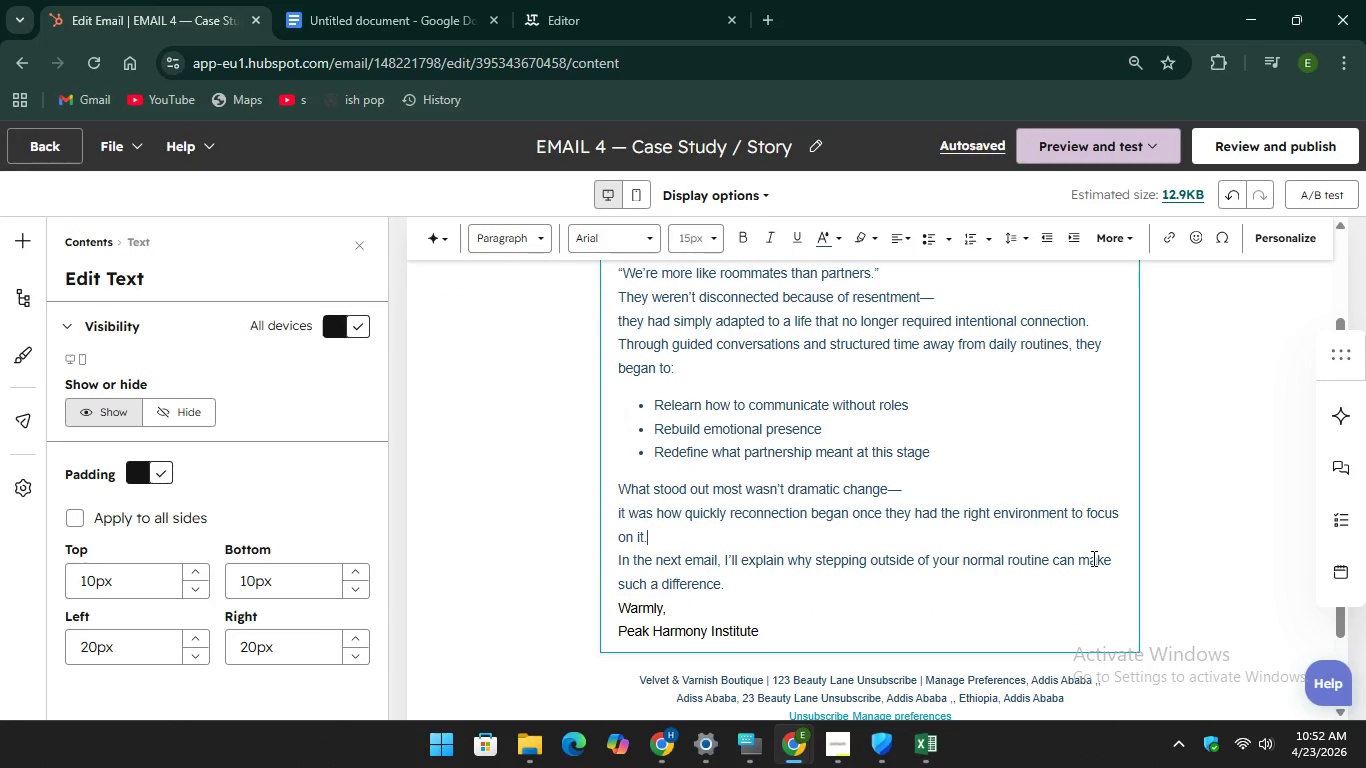 
wait(5.24)
 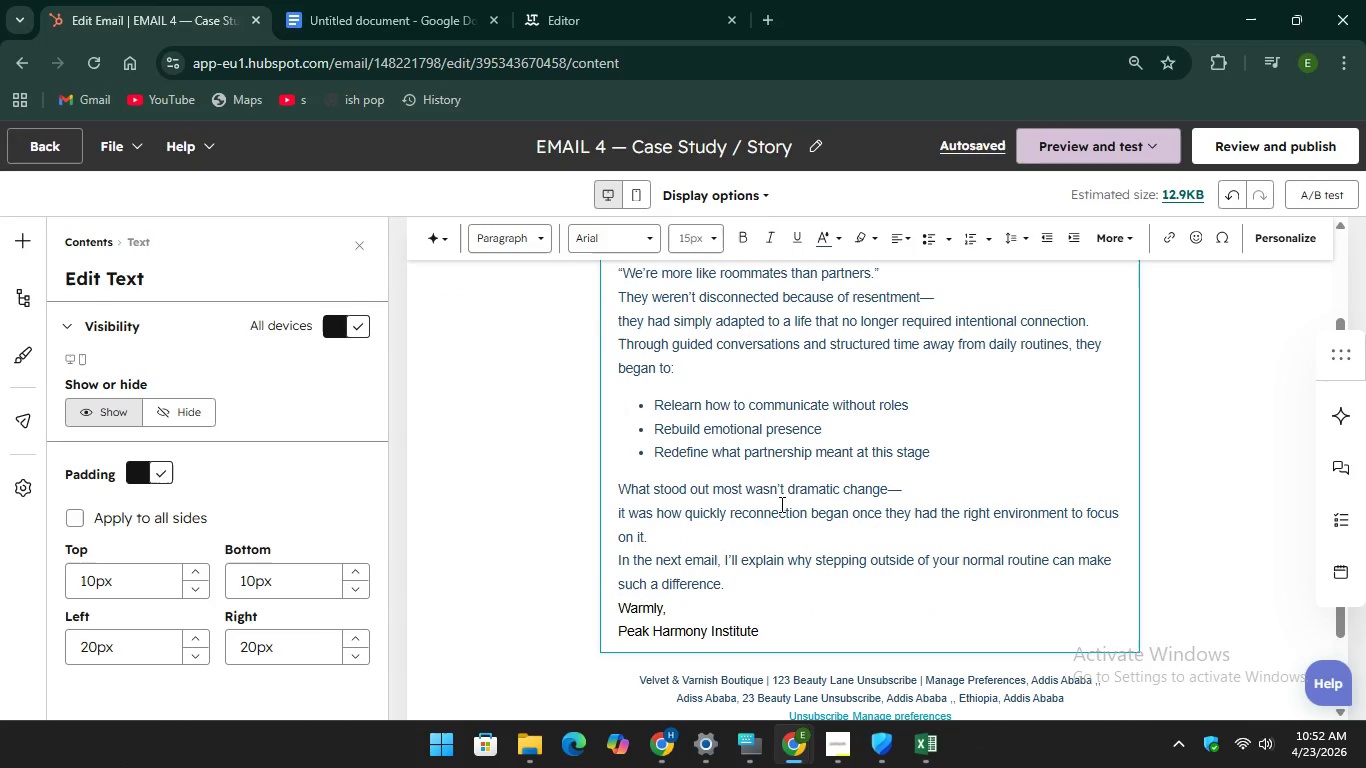 
scroll: coordinate [770, 514], scroll_direction: up, amount: 1.0
 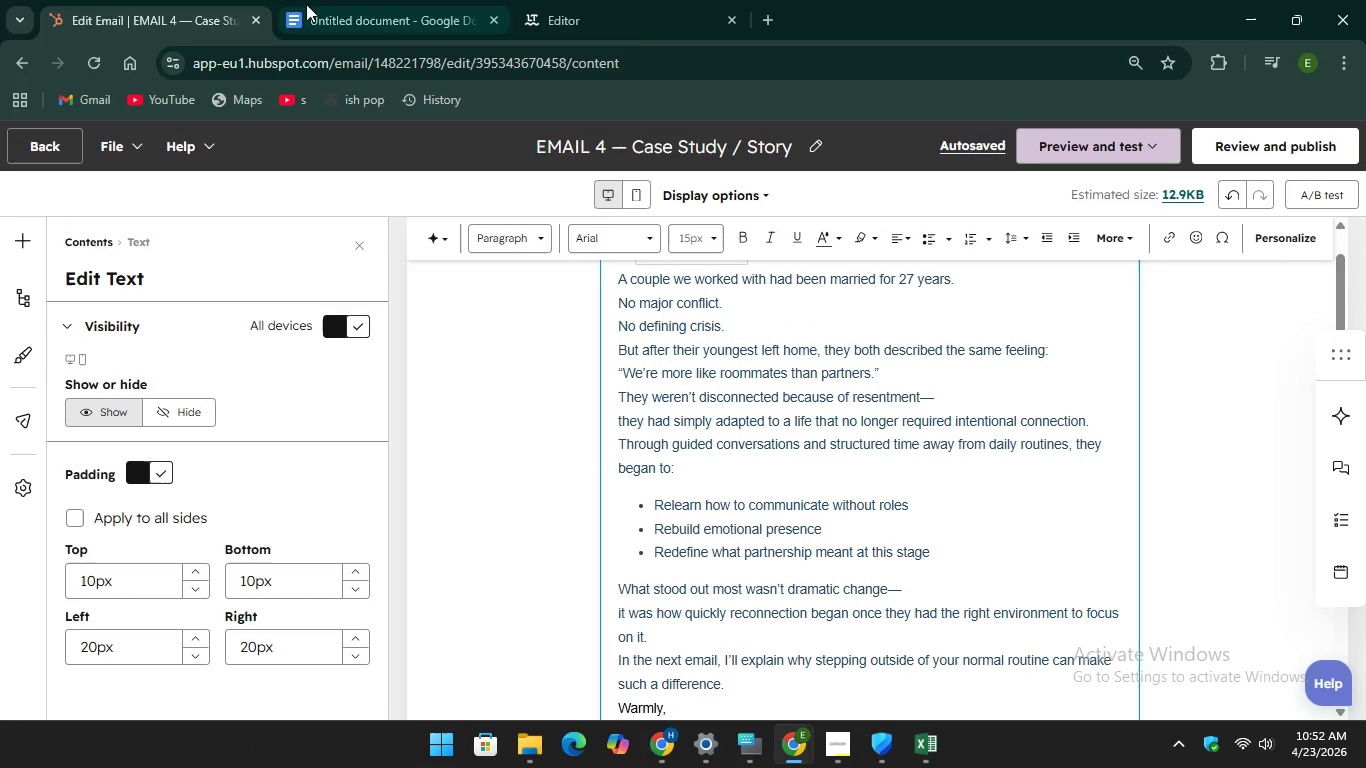 
left_click([615, 16])
 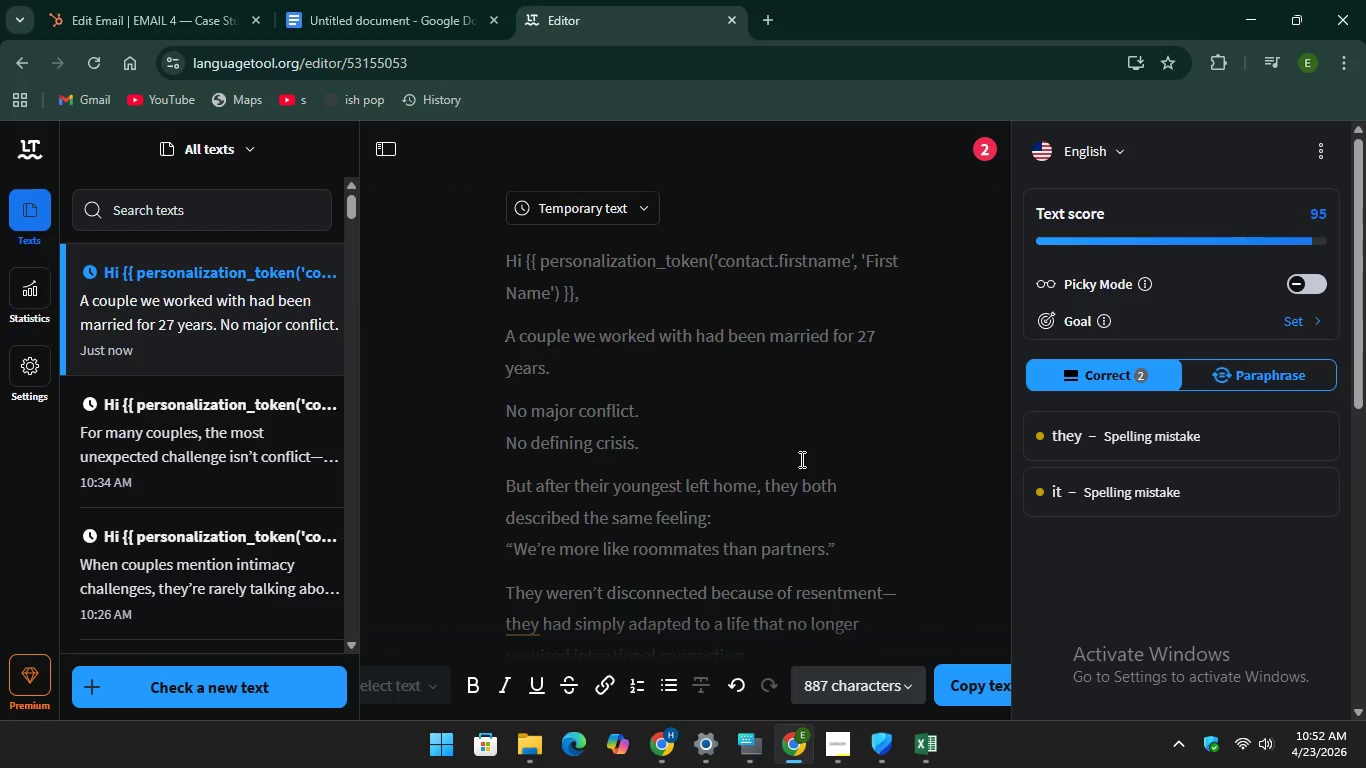 
scroll: coordinate [735, 479], scroll_direction: down, amount: 6.0
 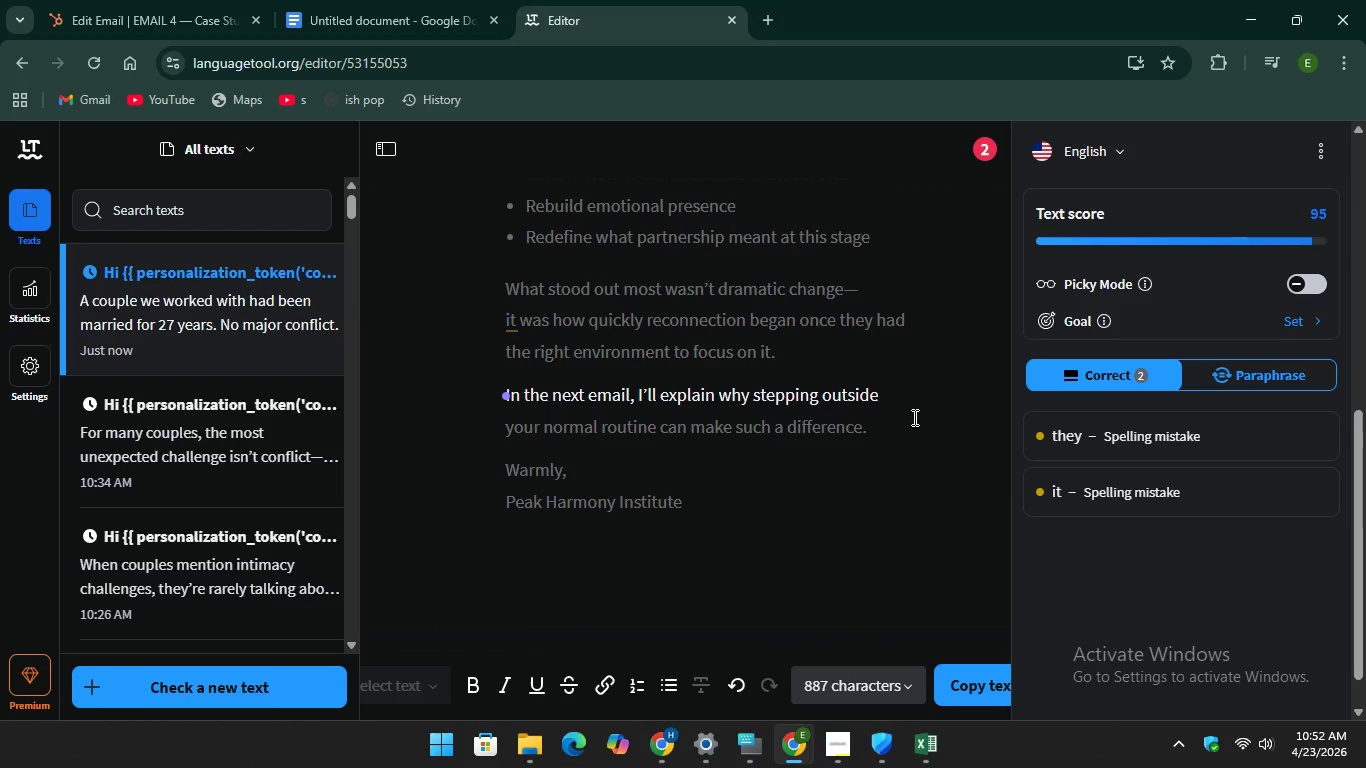 
wait(6.7)
 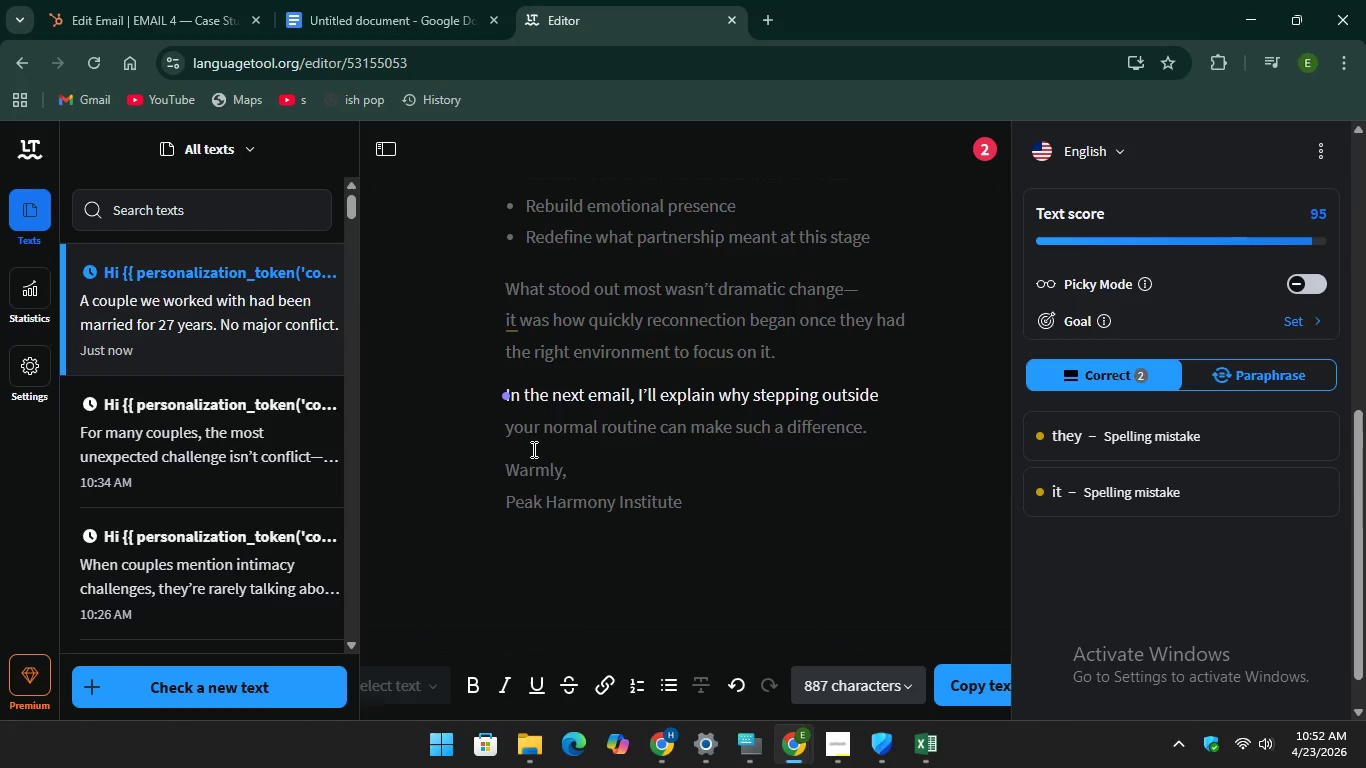 
left_click([320, 16])
 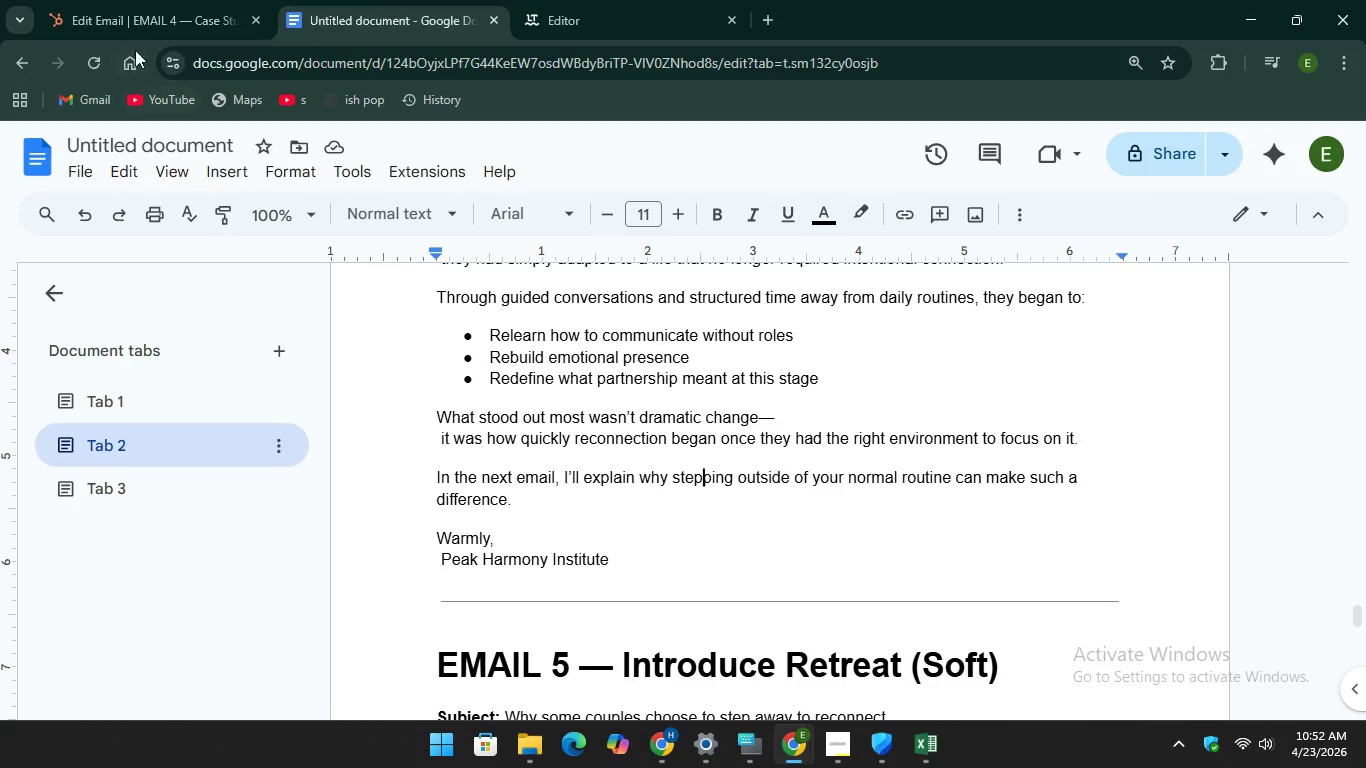 
left_click([161, 22])
 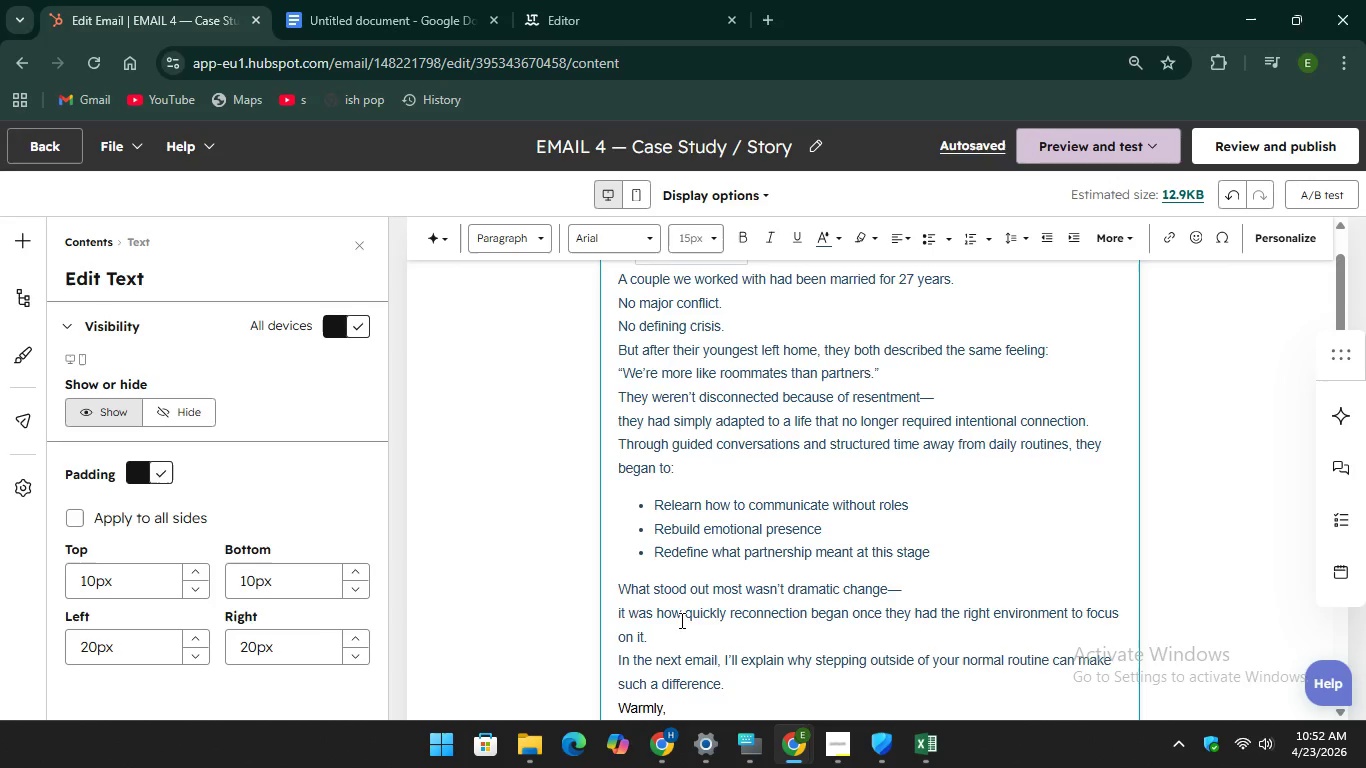 
scroll: coordinate [689, 618], scroll_direction: down, amount: 2.0
 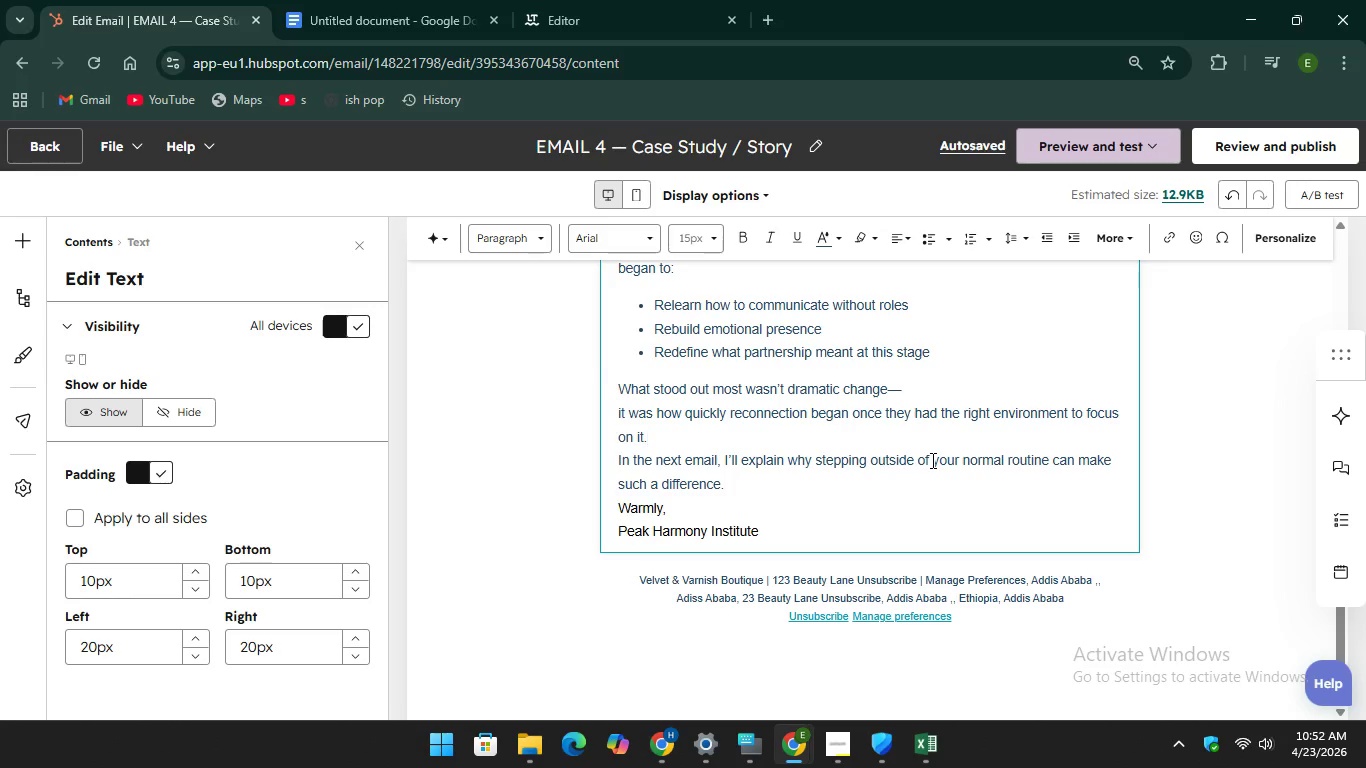 
wait(7.24)
 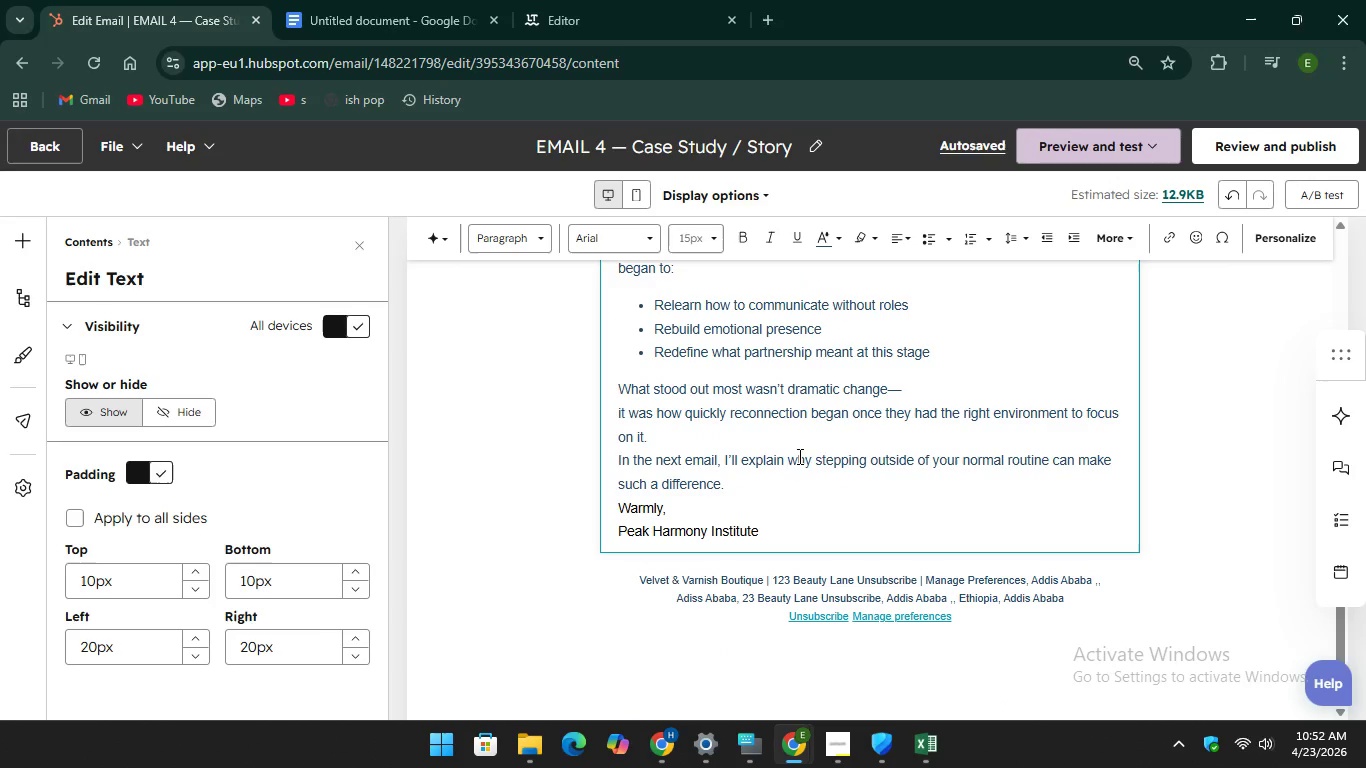 
left_click([746, 758])
 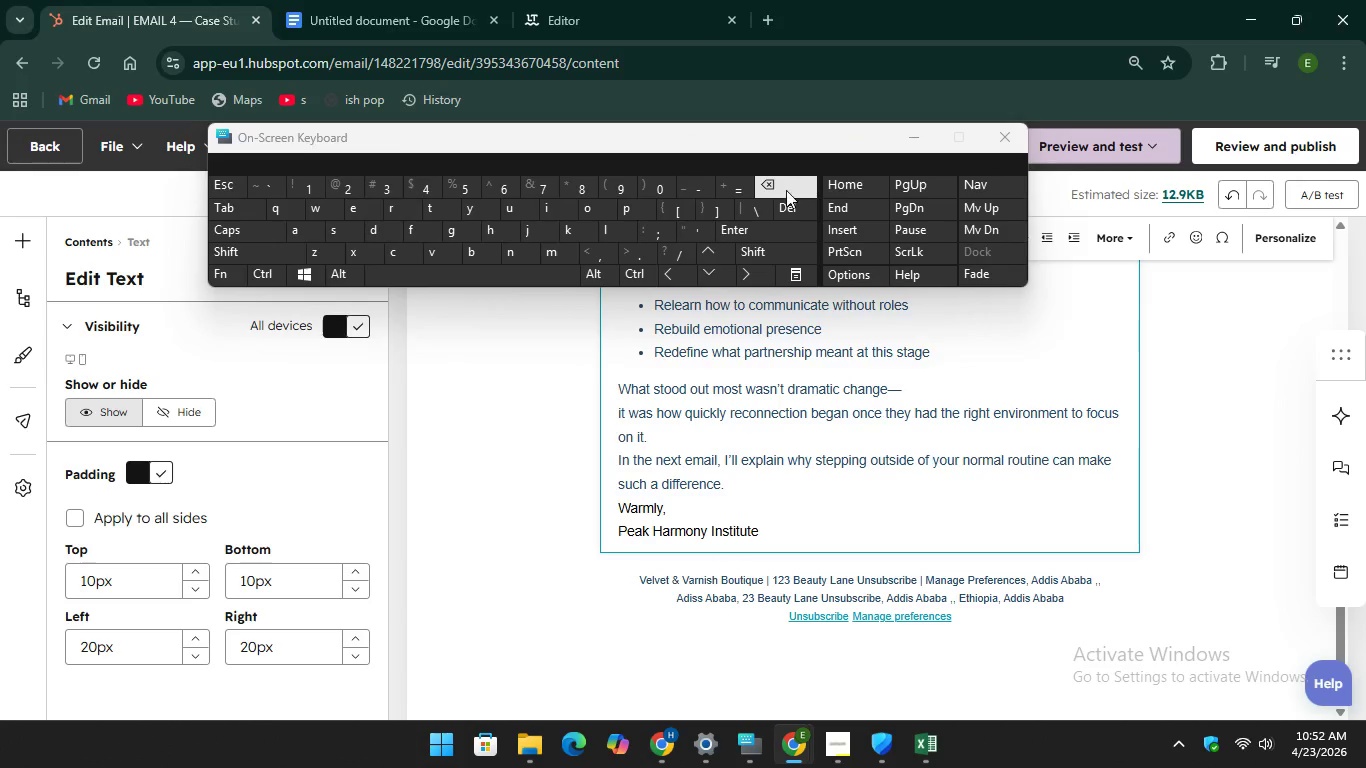 
key(Backspace)
 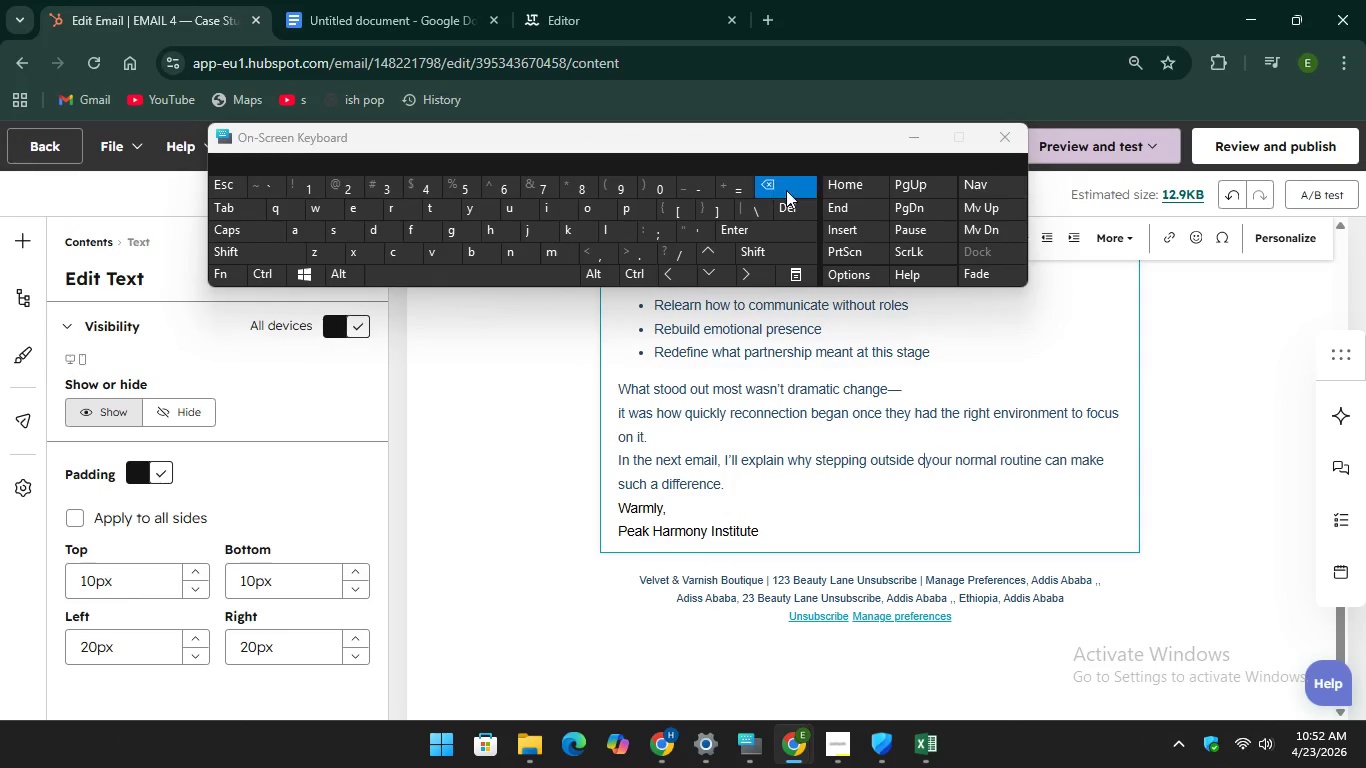 
key(Backspace)
 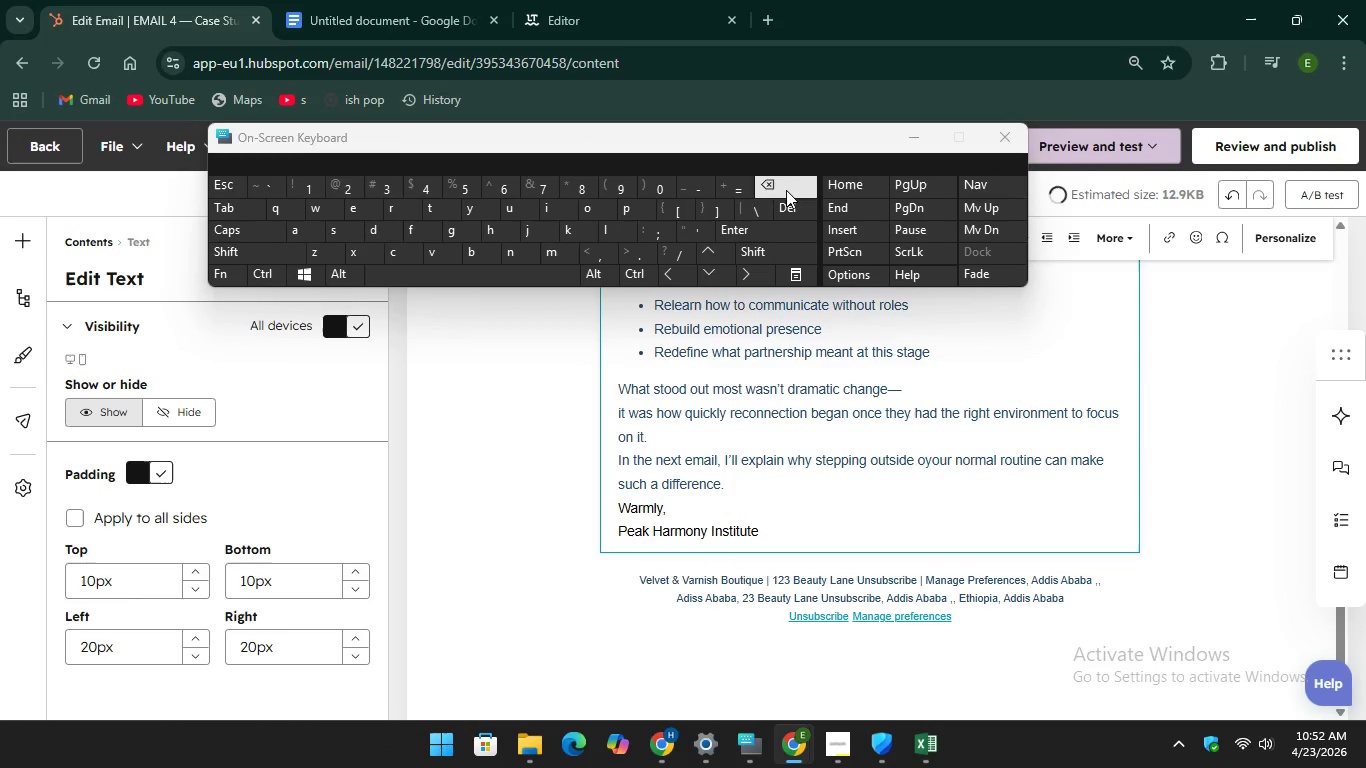 
key(Backspace)
 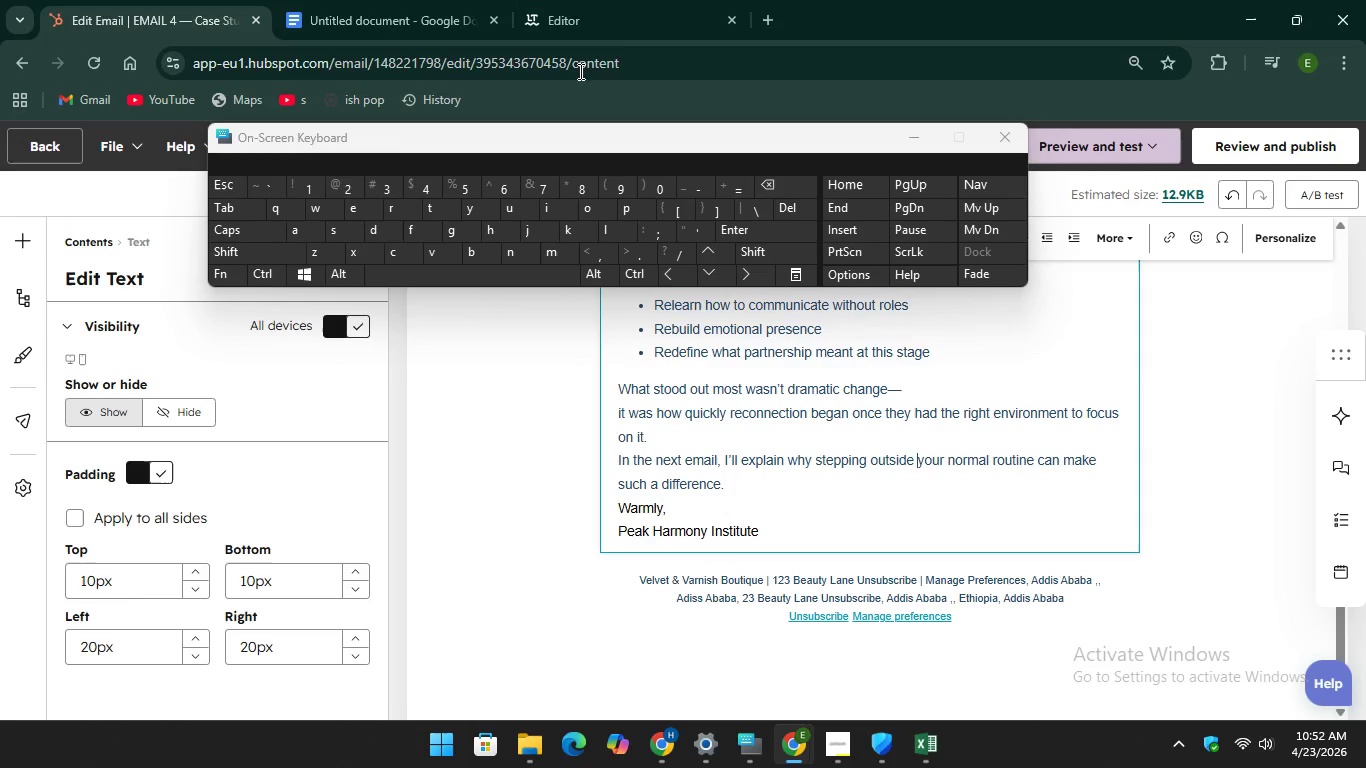 
left_click([569, 0])
 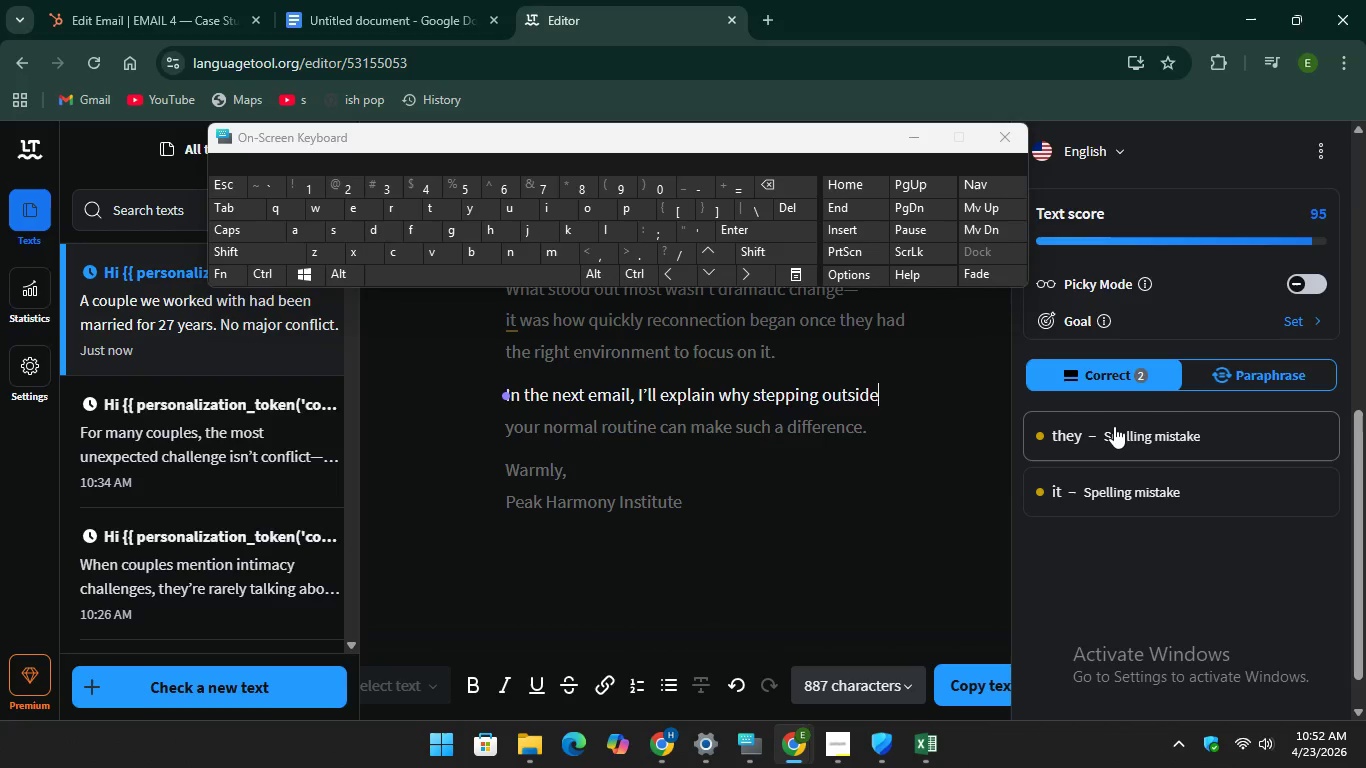 
left_click([1114, 426])
 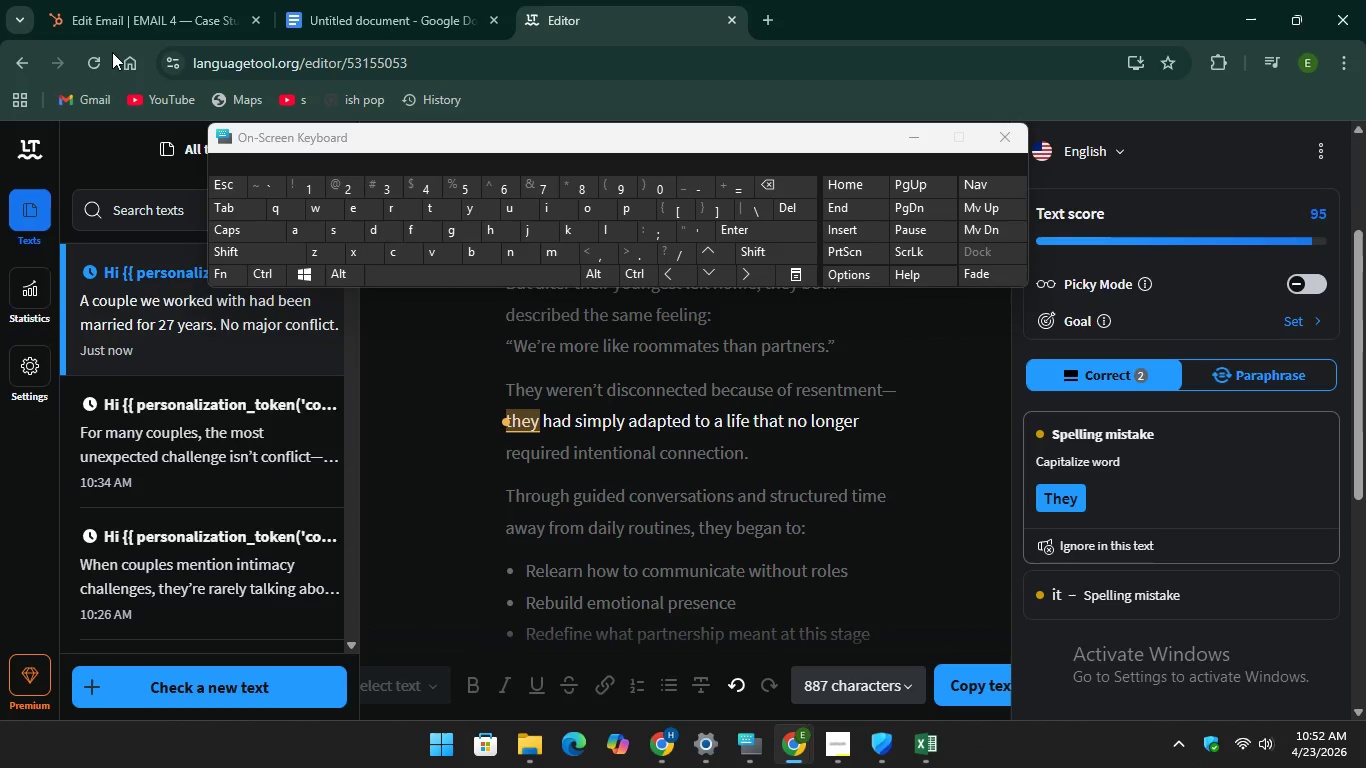 
left_click([119, 30])
 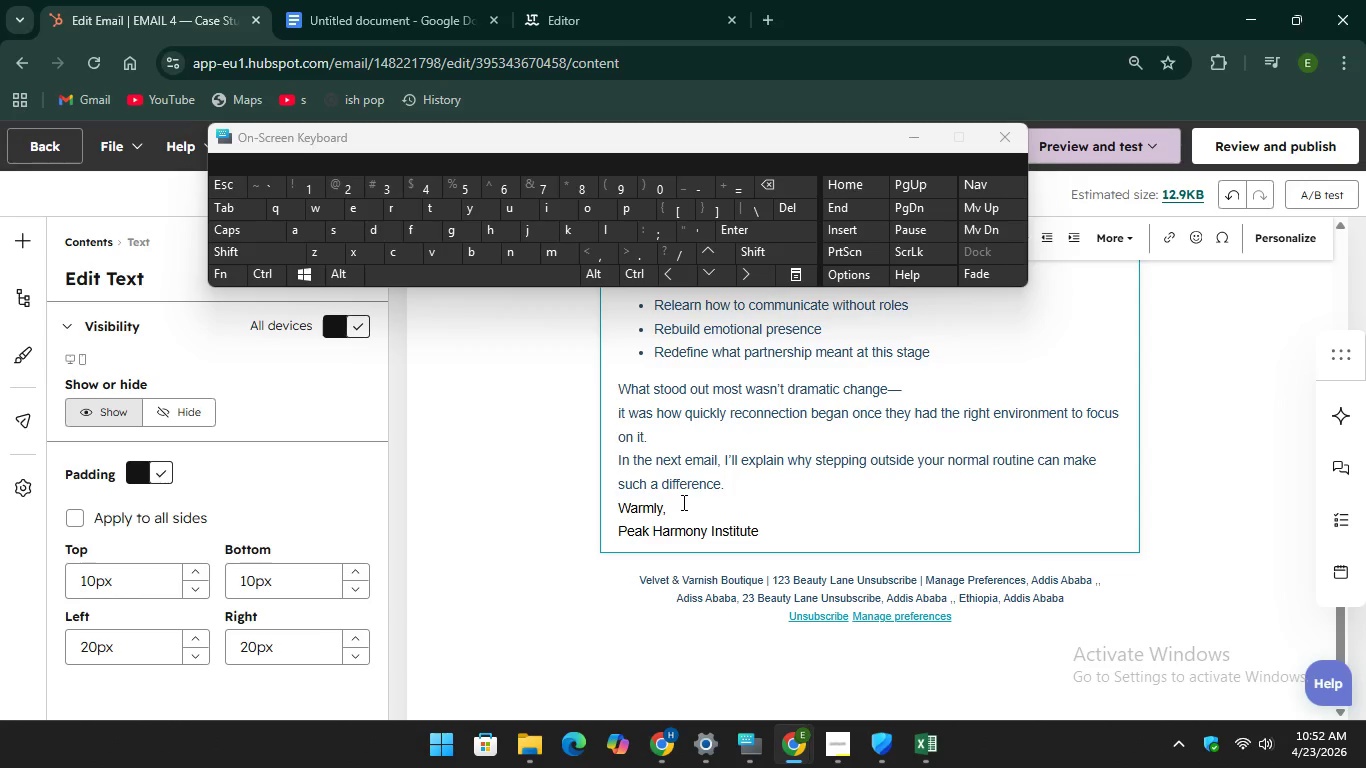 
scroll: coordinate [707, 482], scroll_direction: up, amount: 3.0
 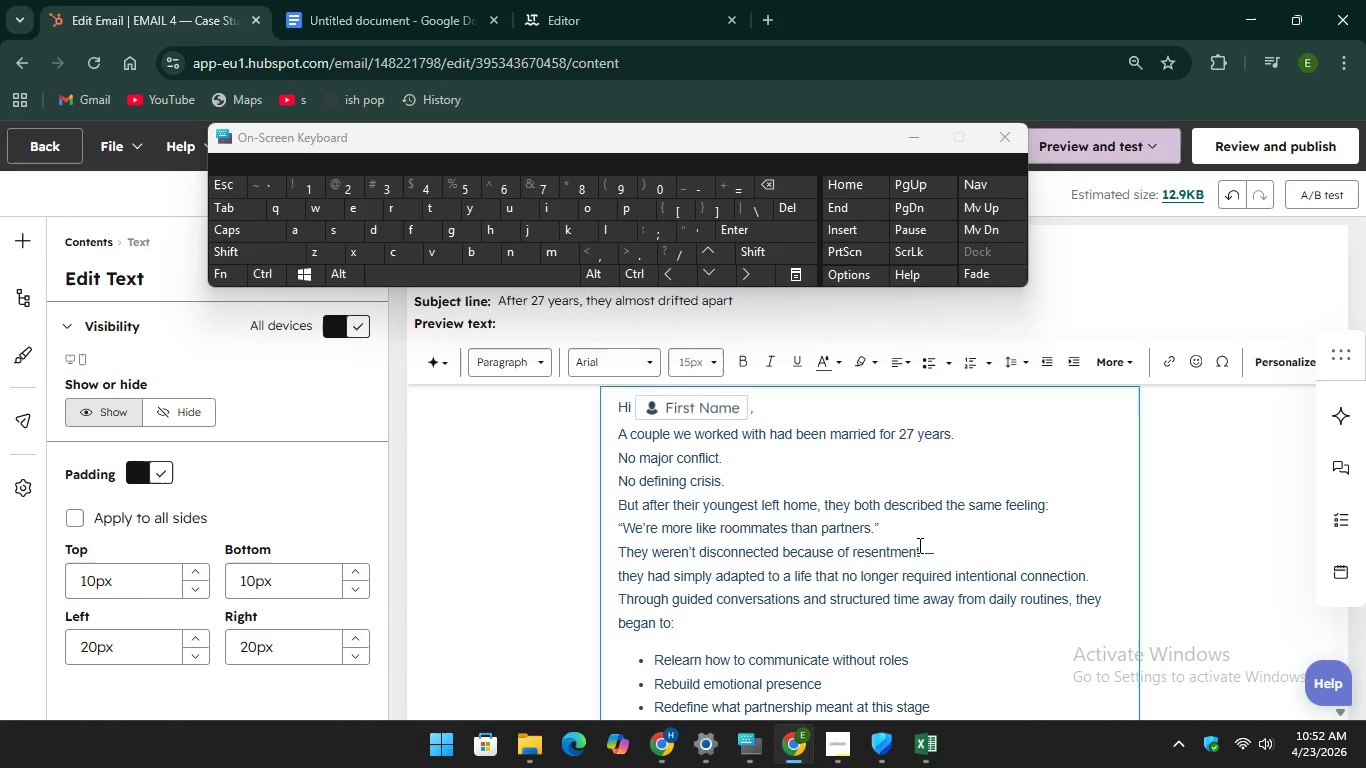 
left_click([935, 551])
 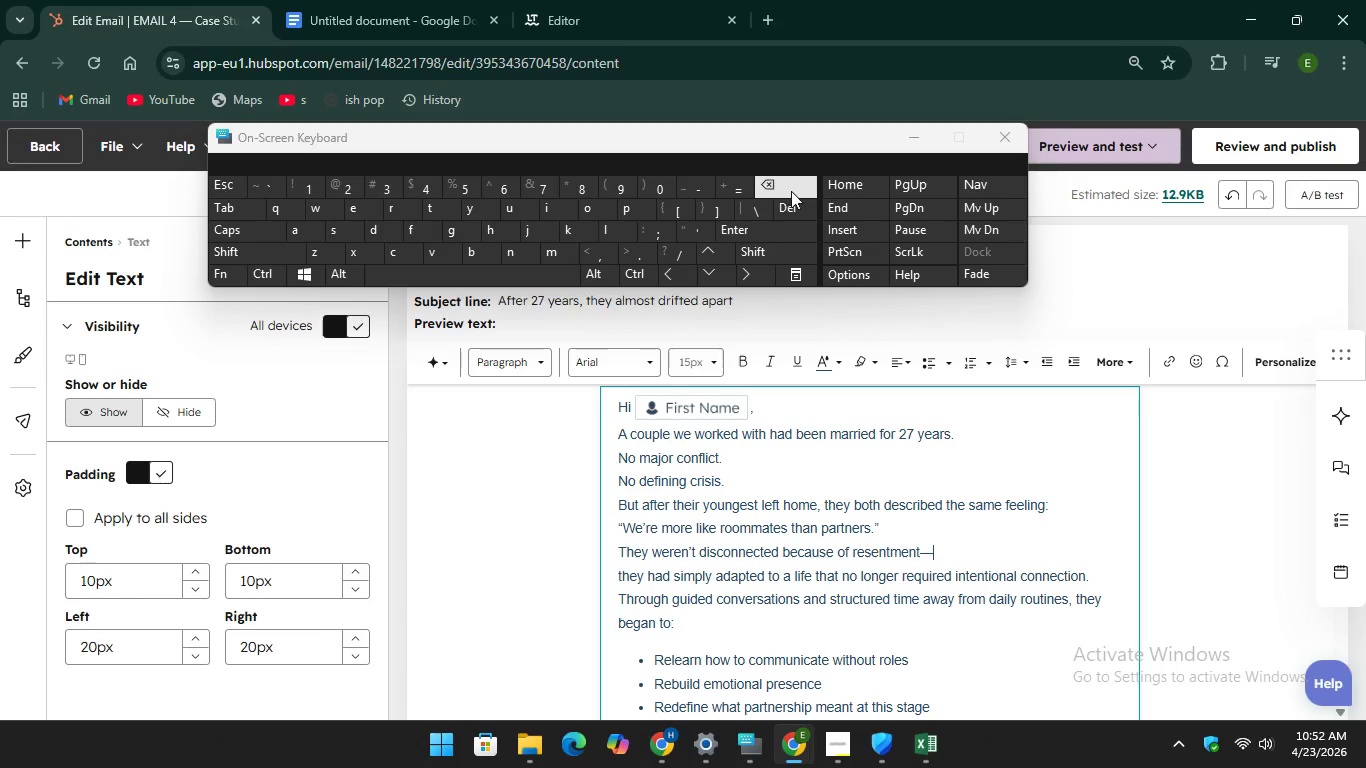 
key(Backspace)
 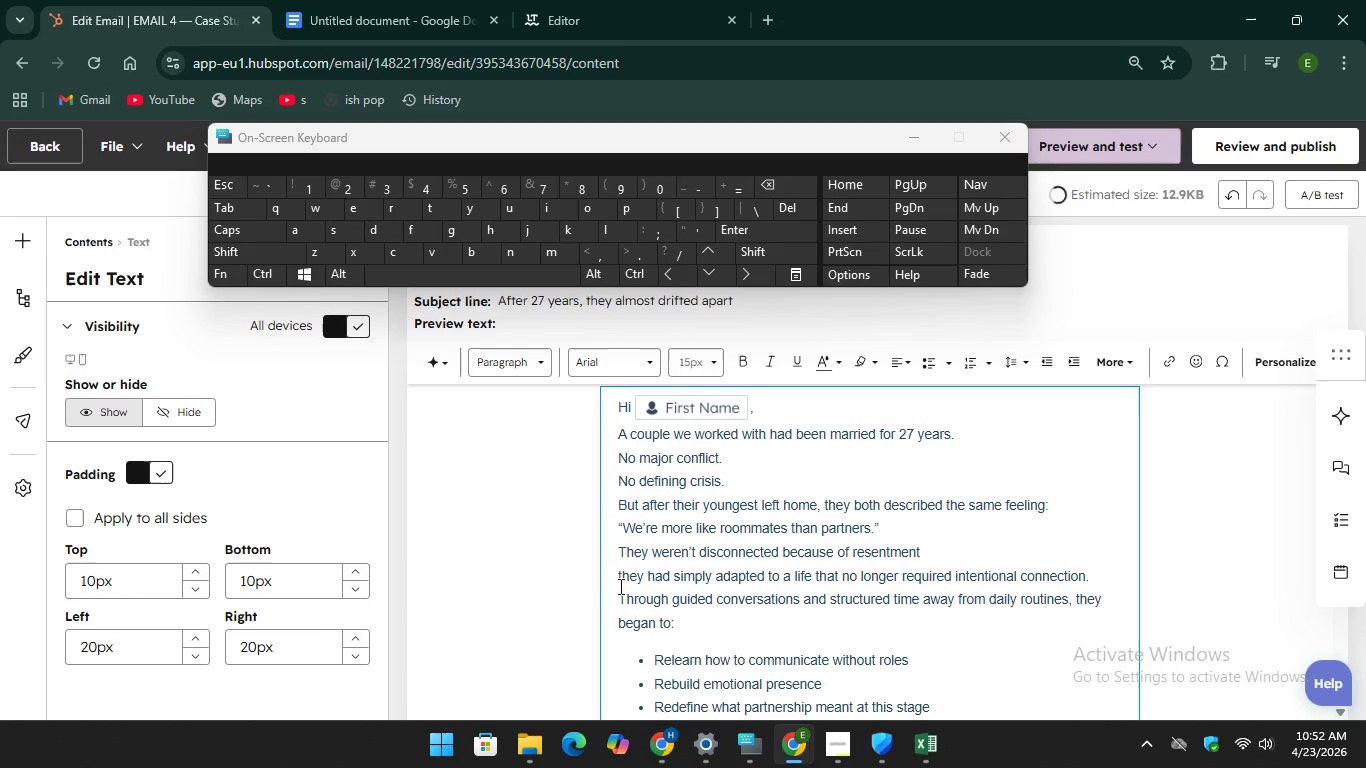 
left_click([613, 582])
 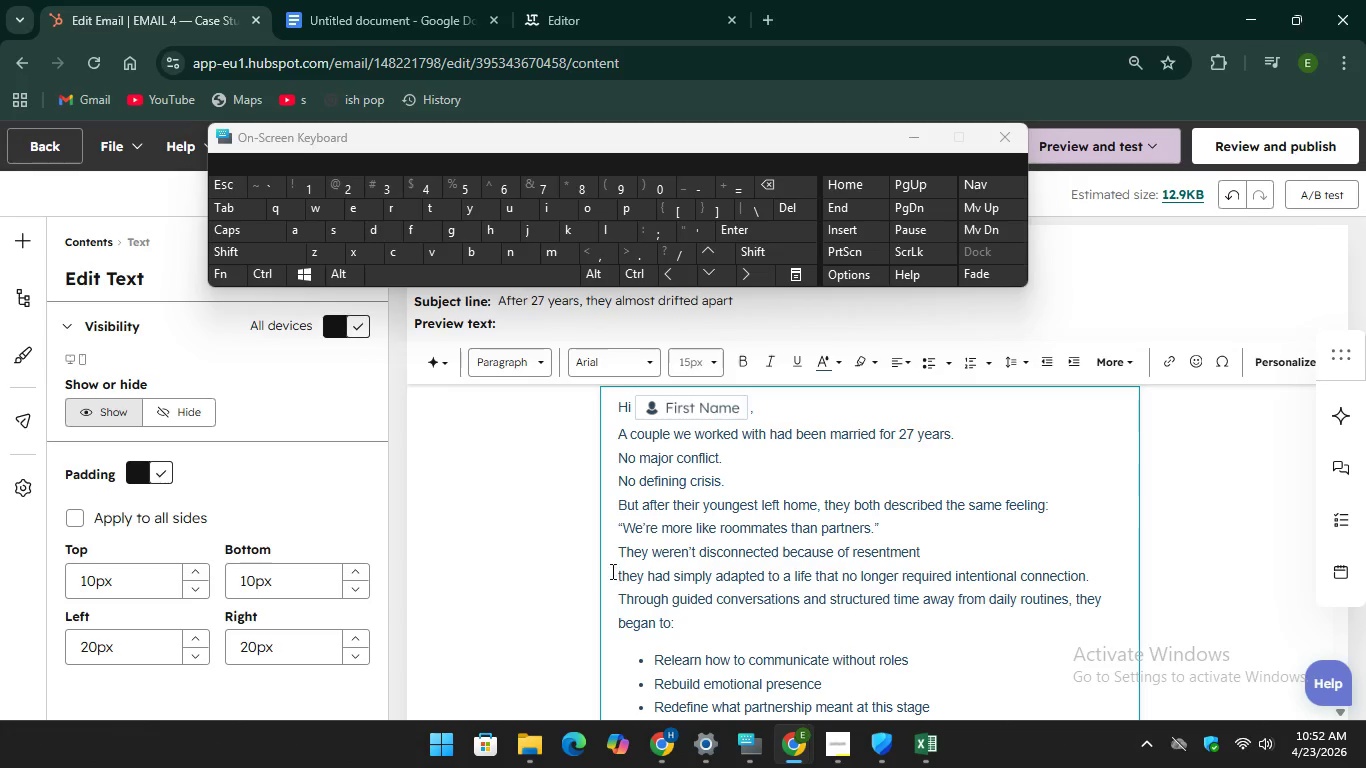 
left_click([611, 571])
 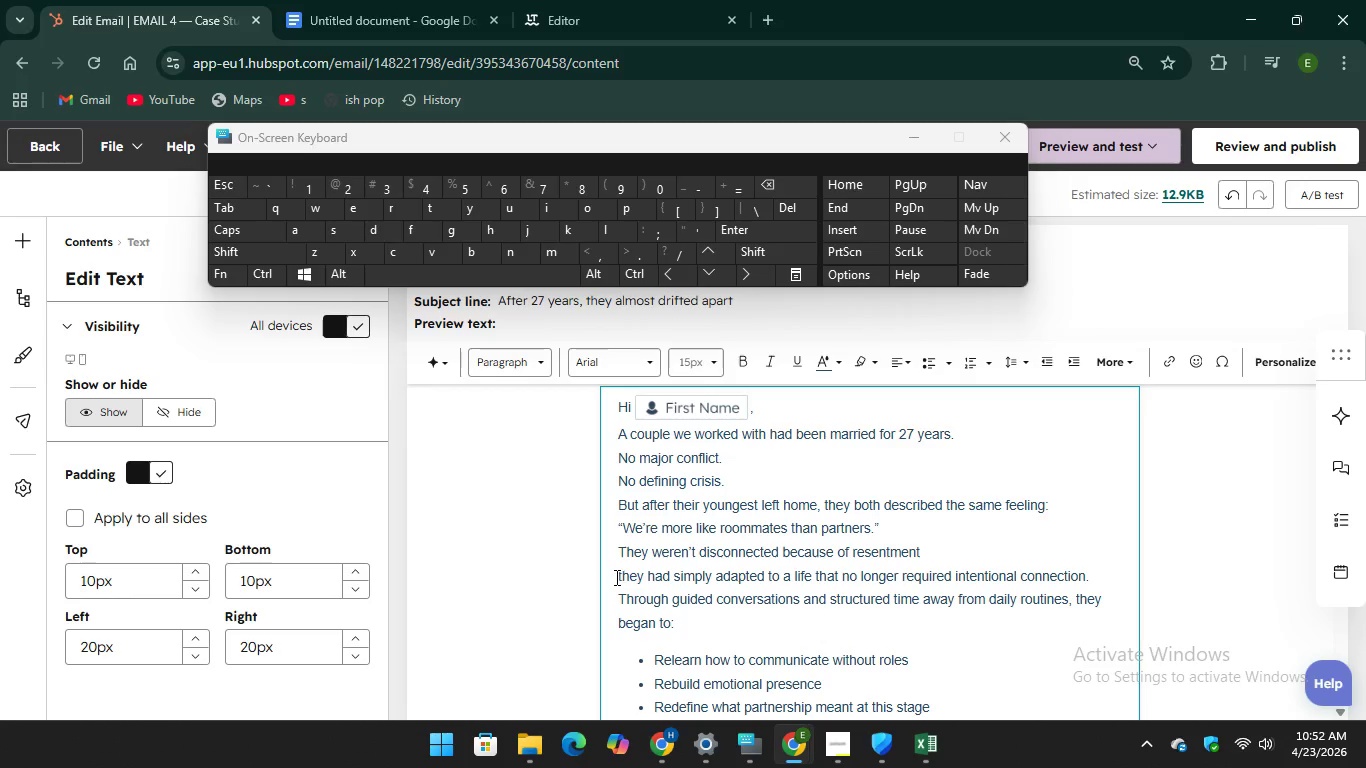 
double_click([616, 578])
 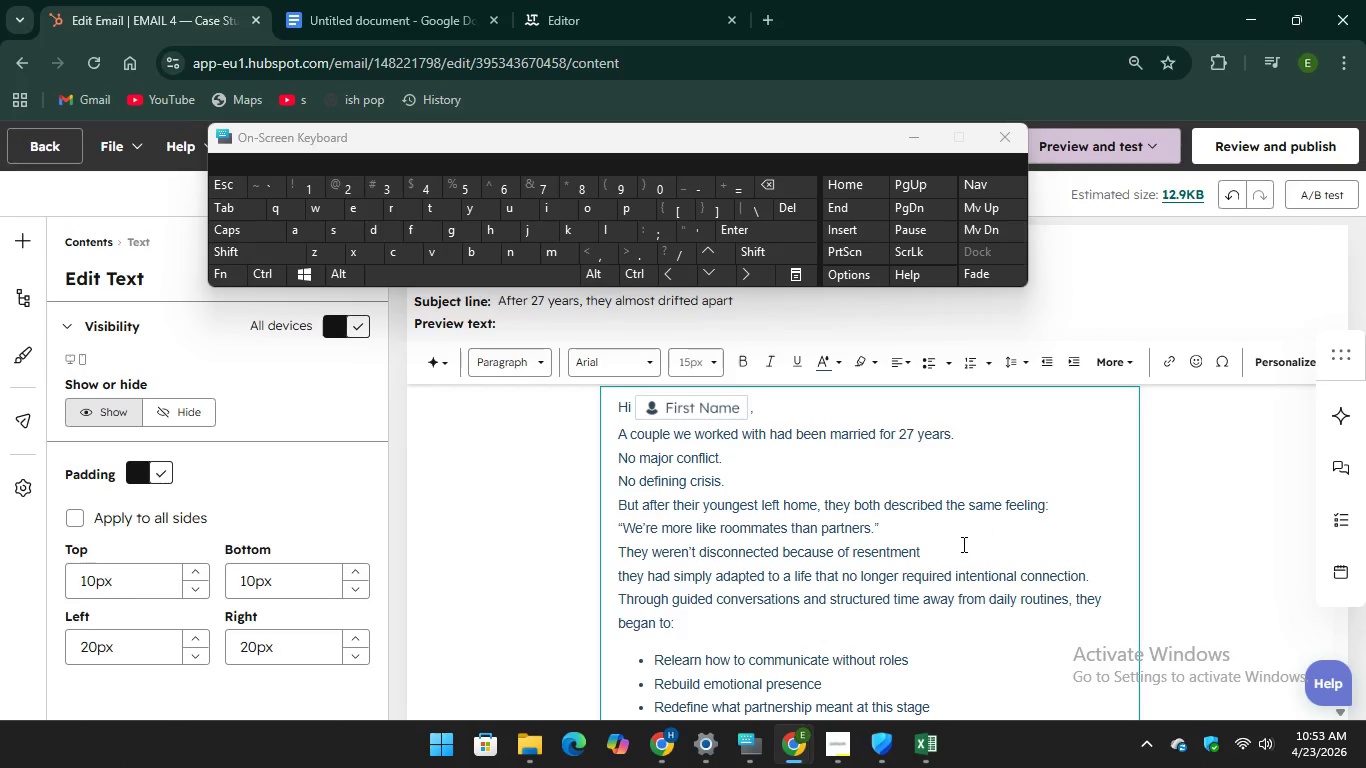 
left_click([955, 549])
 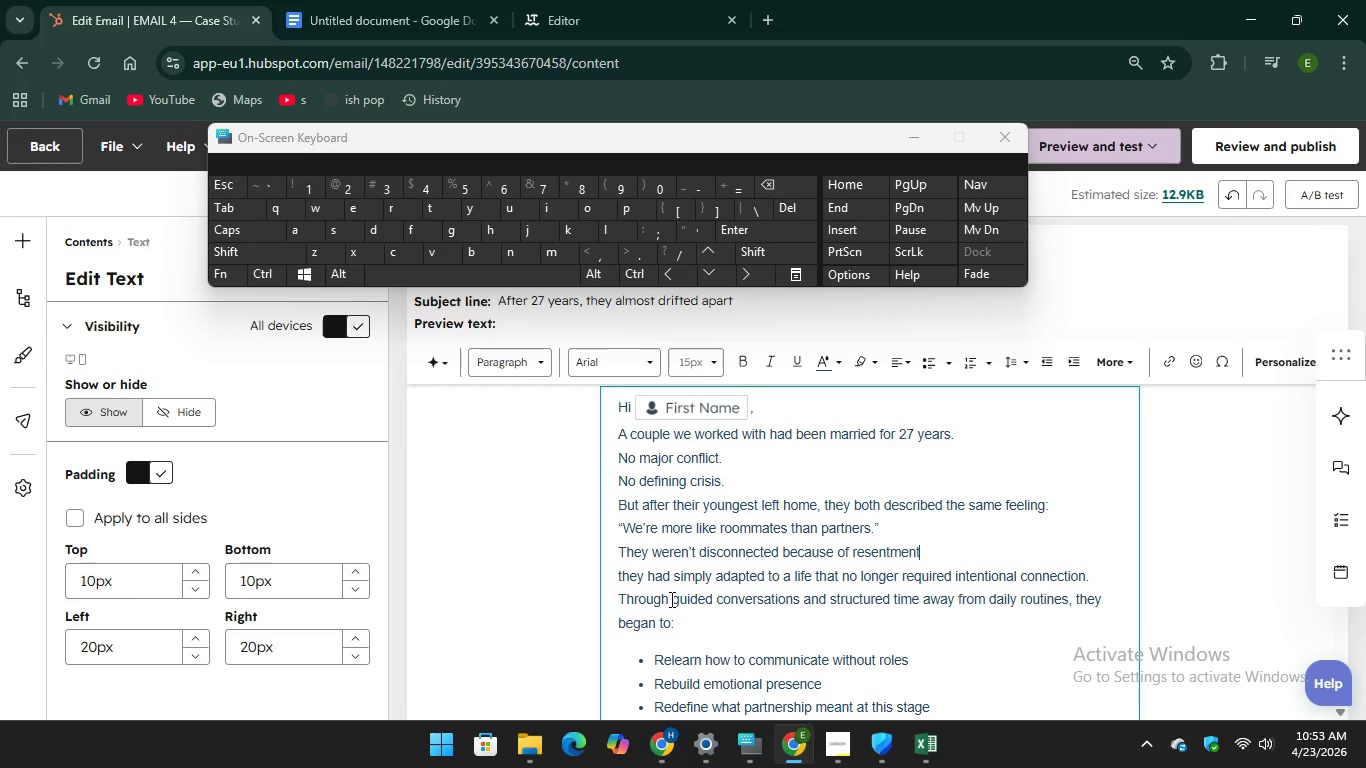 
left_click([643, 586])
 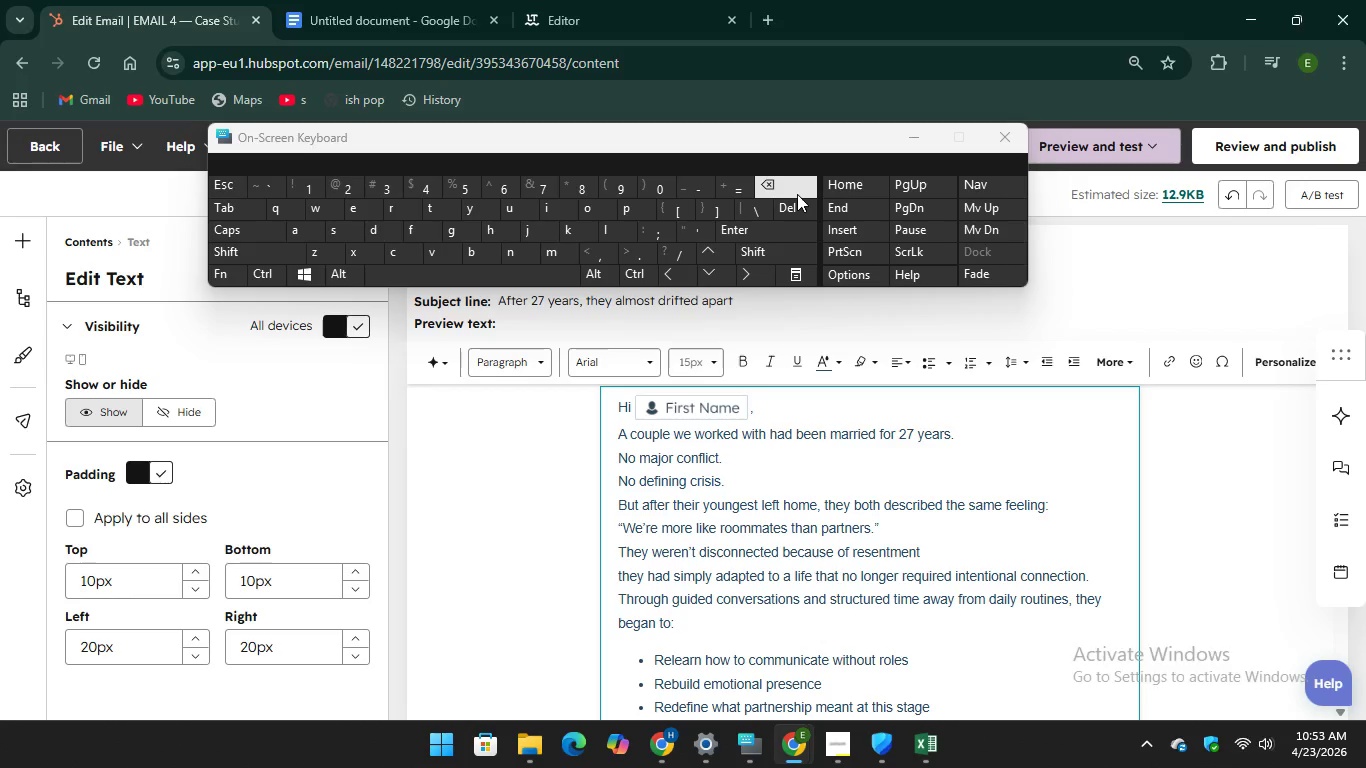 
key(Backspace)
 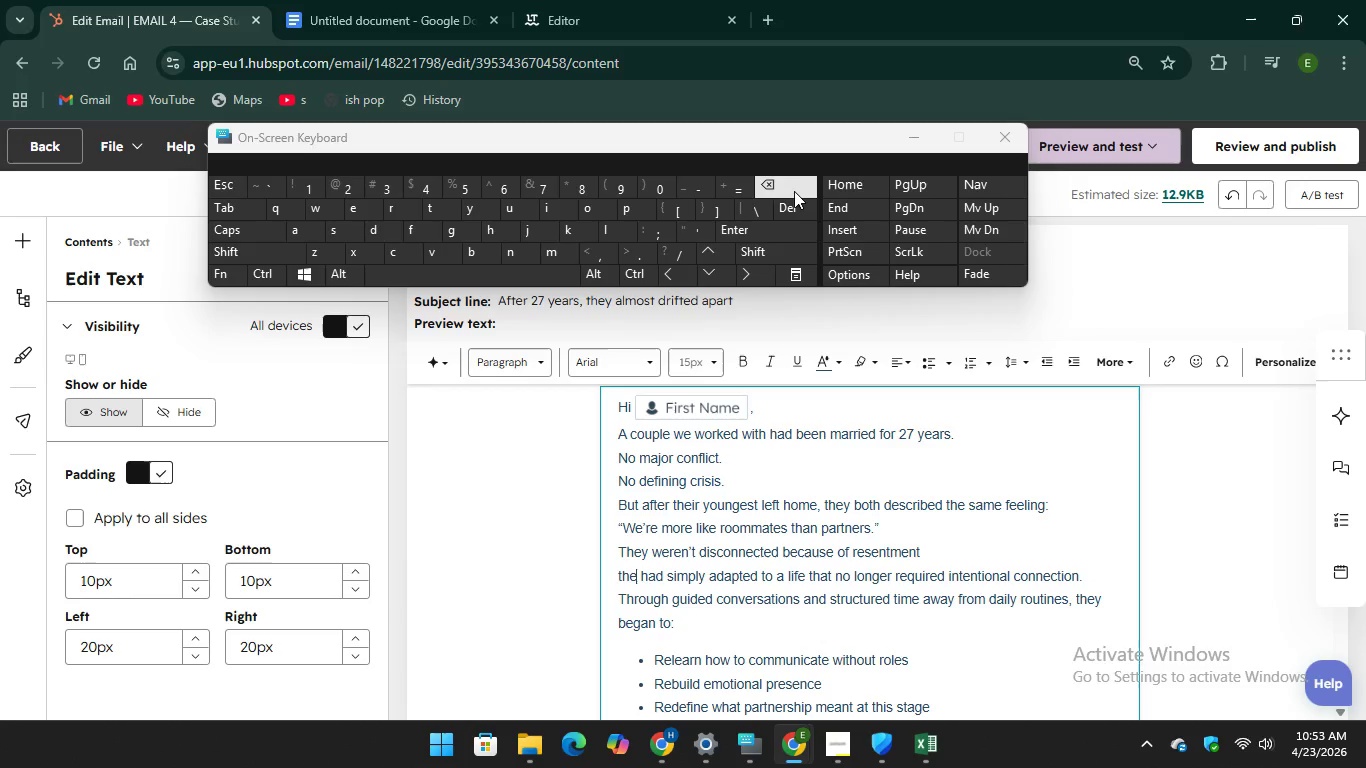 
key(Backspace)
 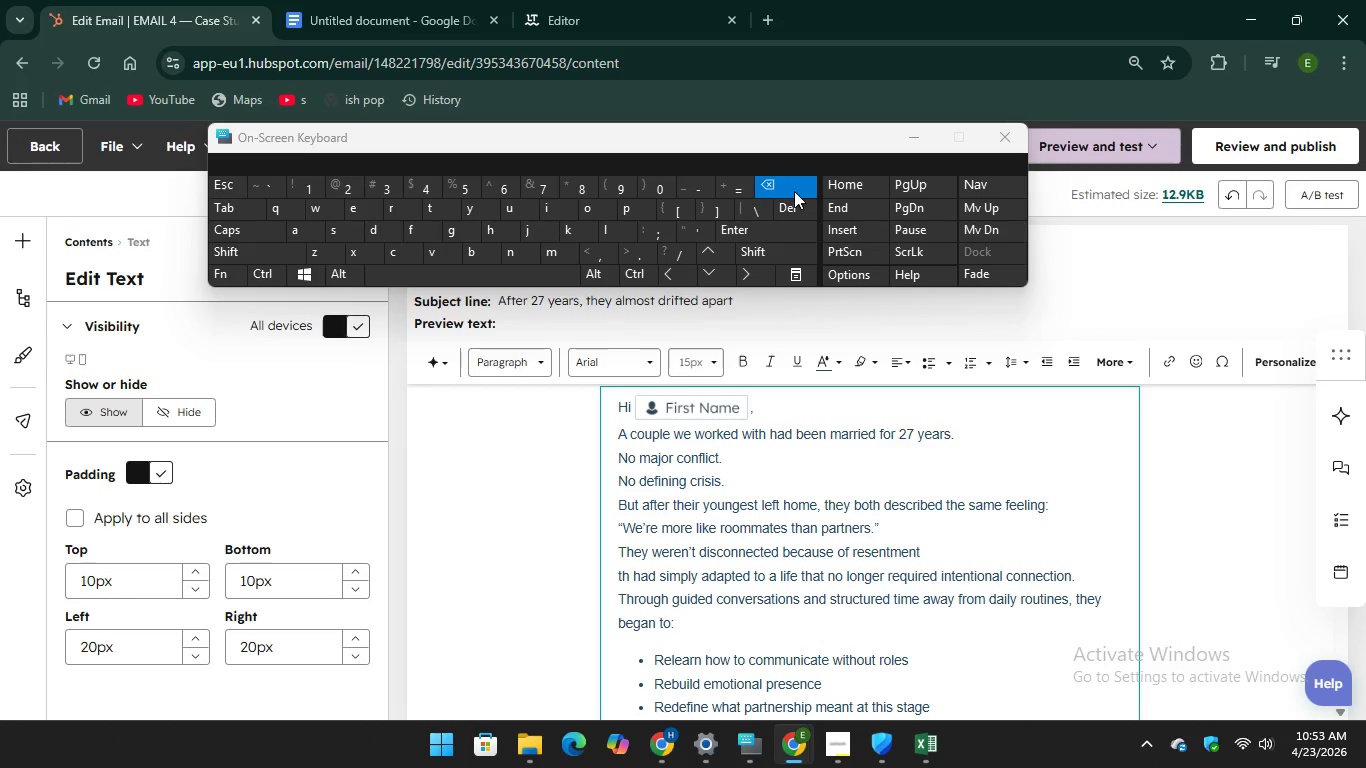 
key(Backspace)
 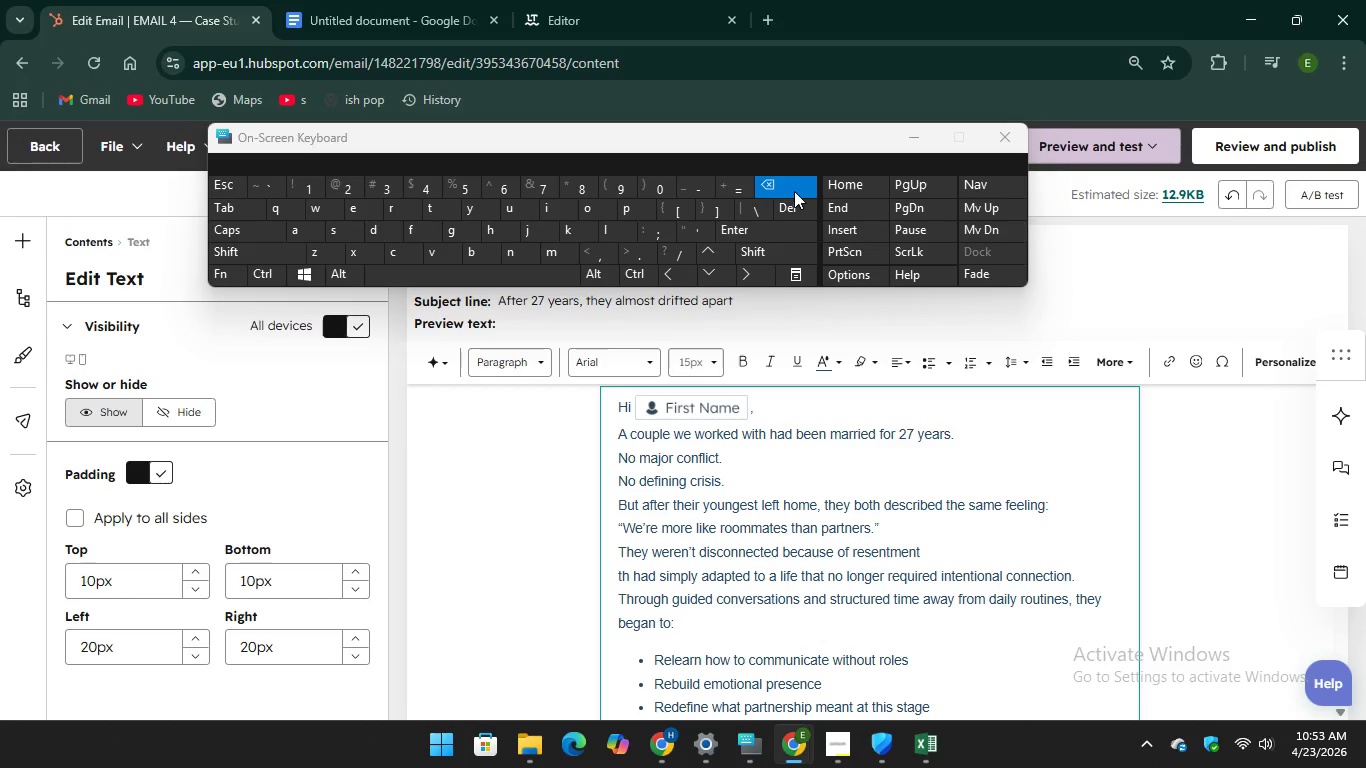 
key(Backspace)
 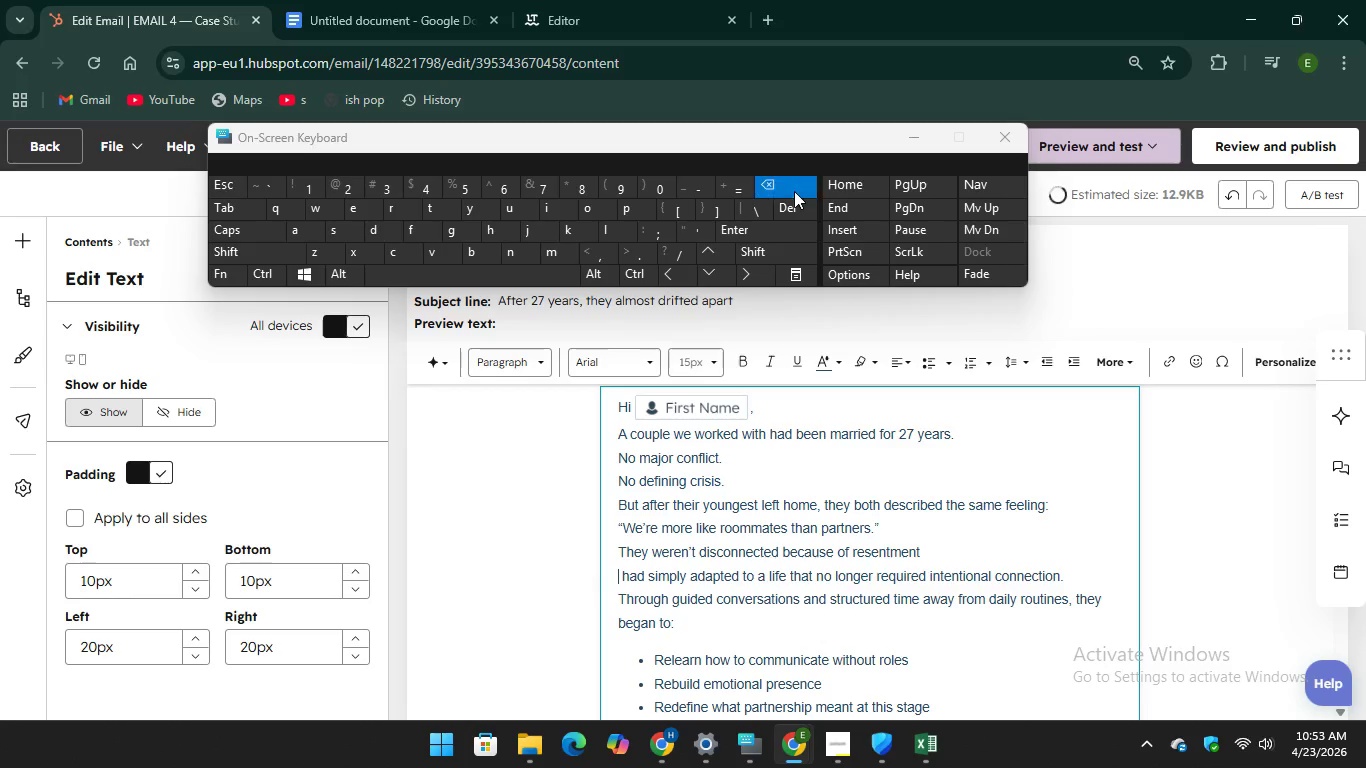 
key(Backspace)
 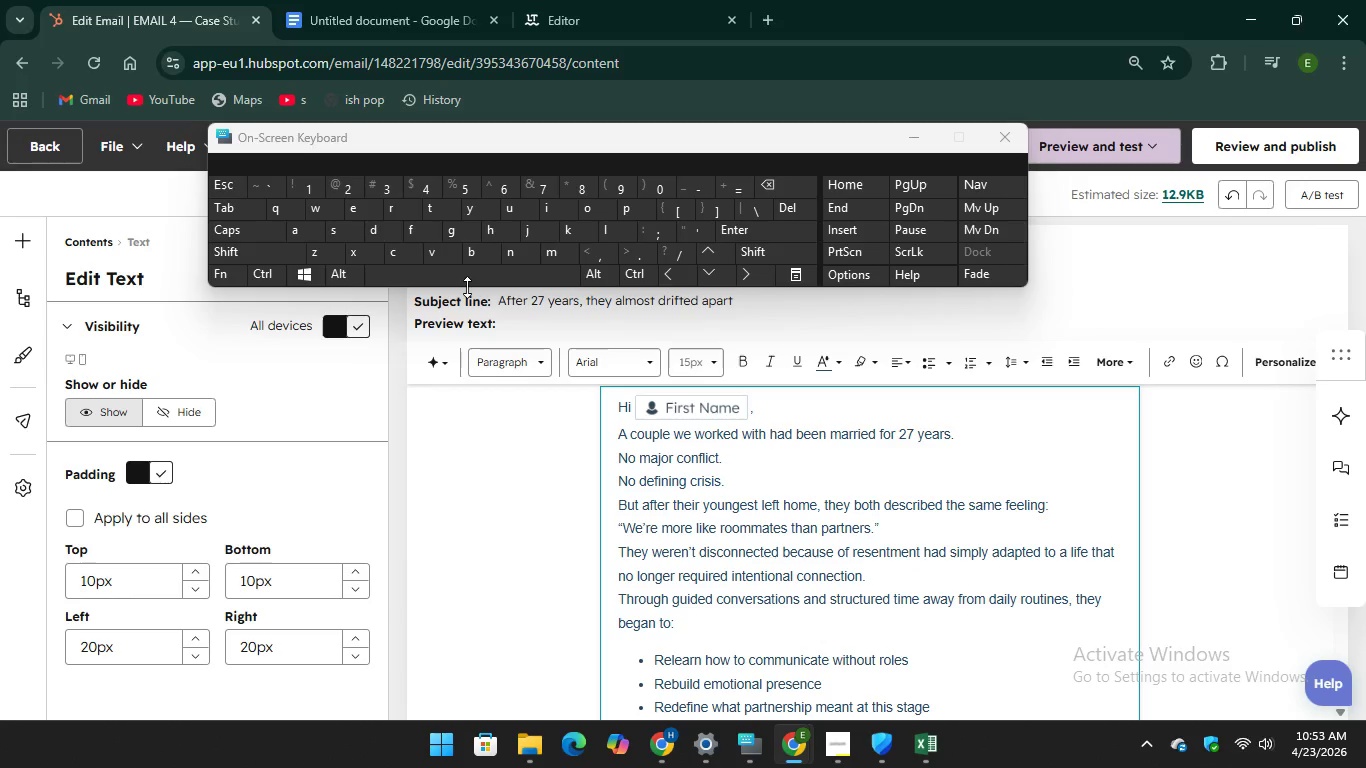 
key(Space)
 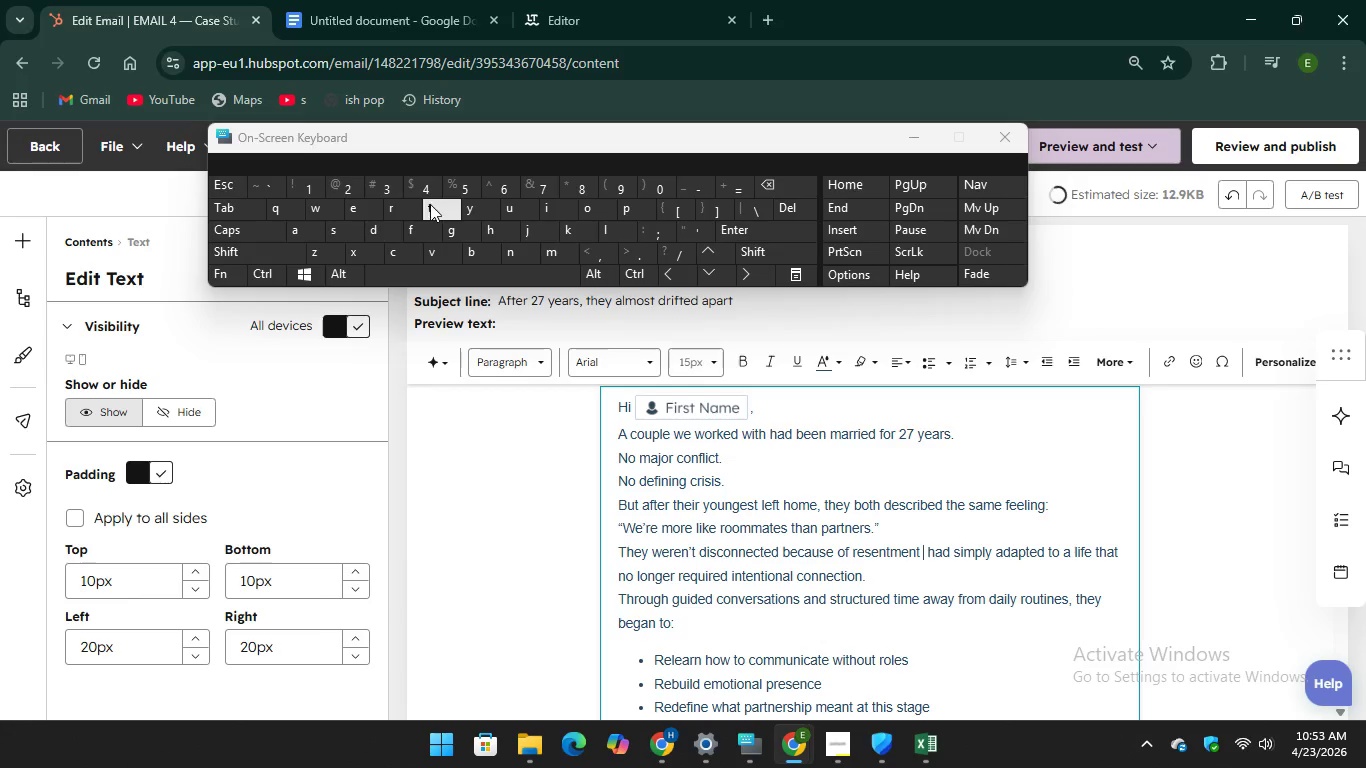 
type(THEY)
 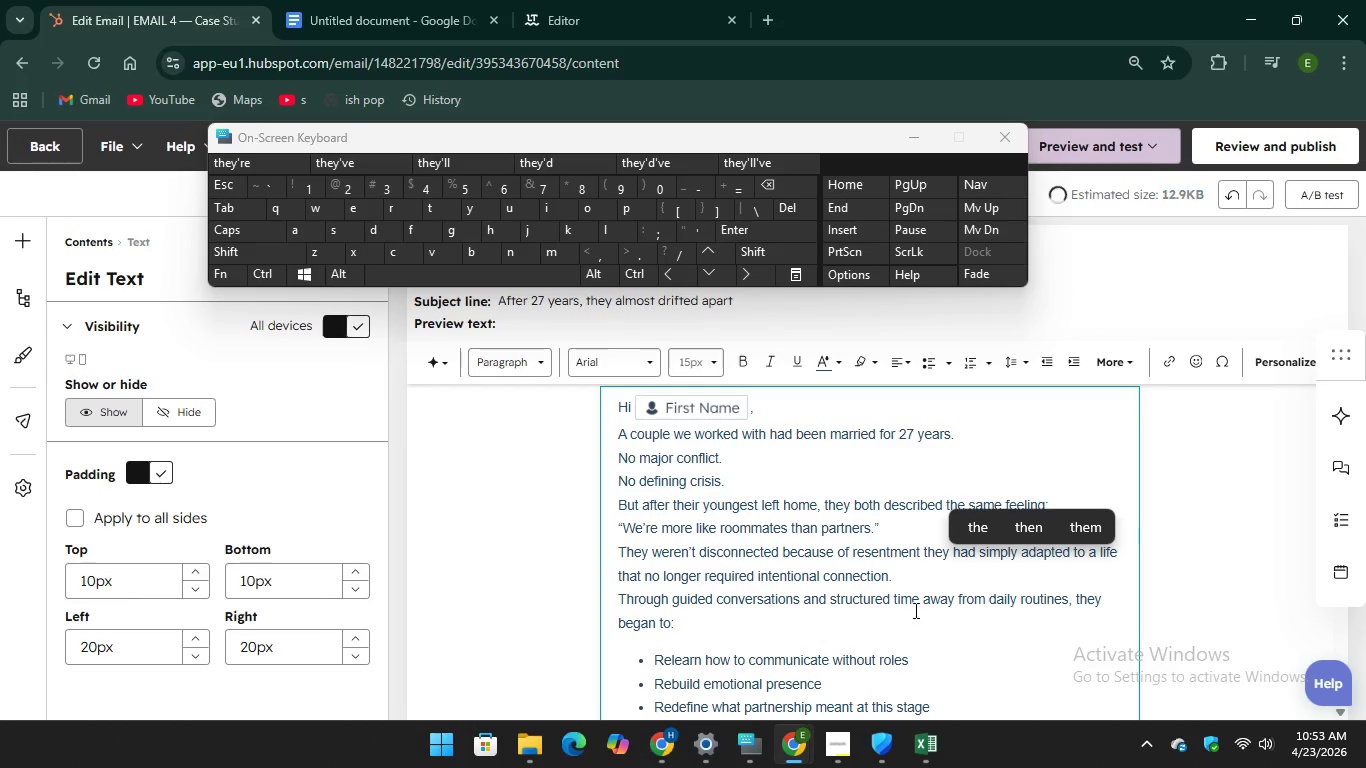 
scroll: coordinate [914, 610], scroll_direction: down, amount: 1.0
 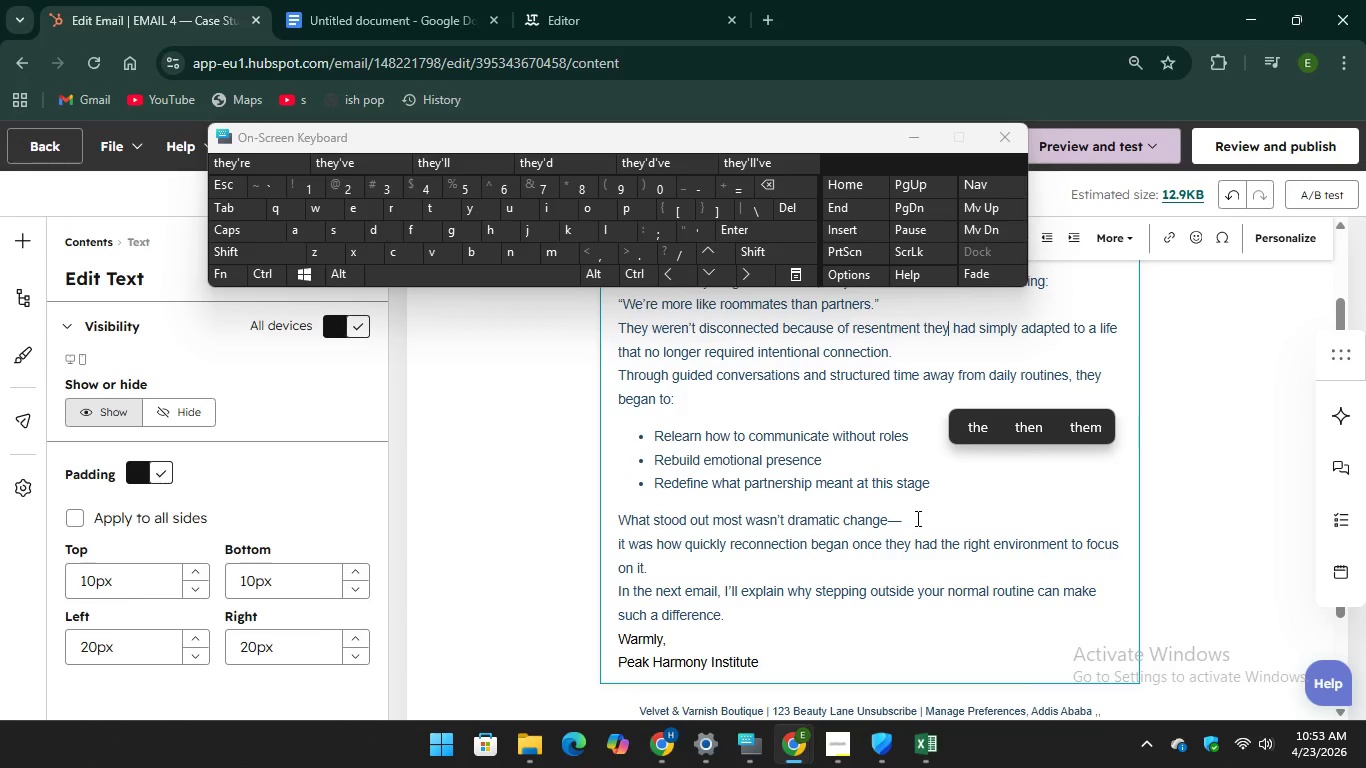 
left_click([916, 518])
 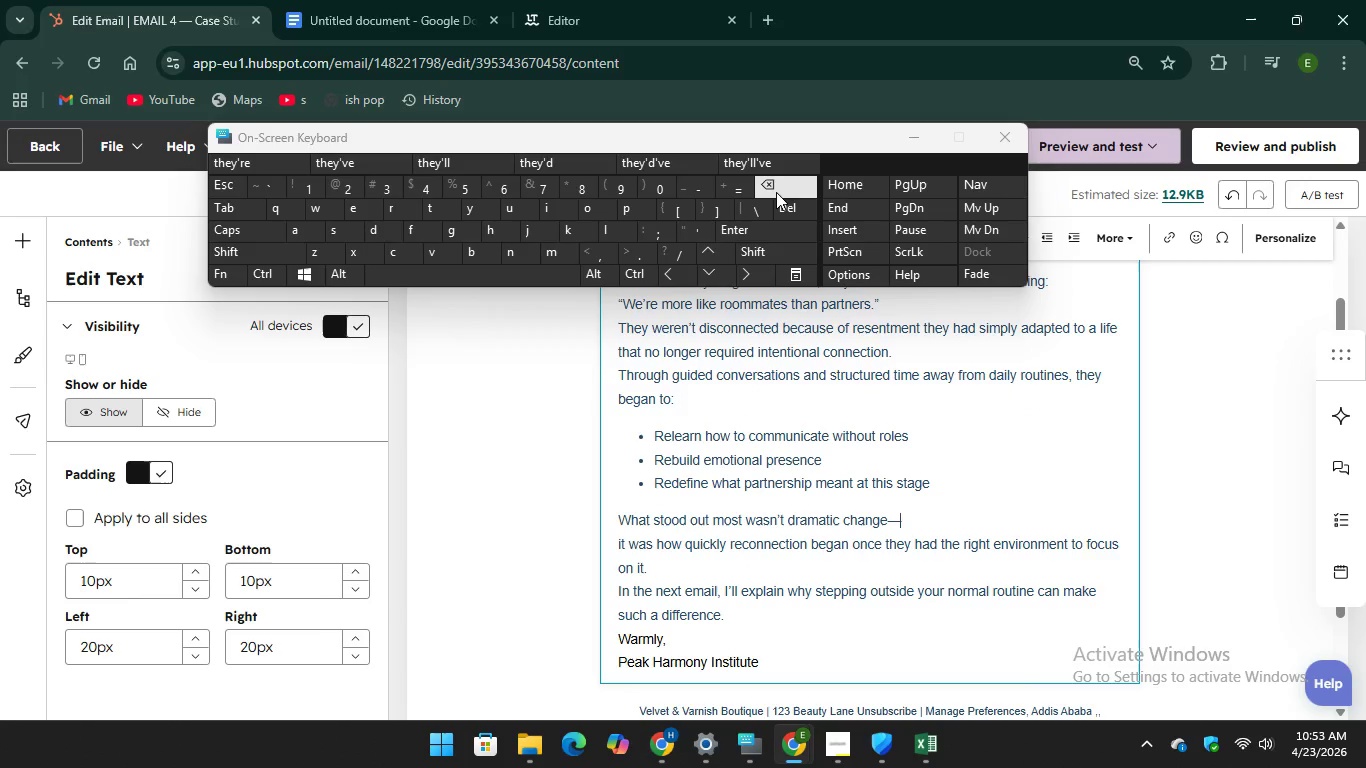 
key(Backspace)
 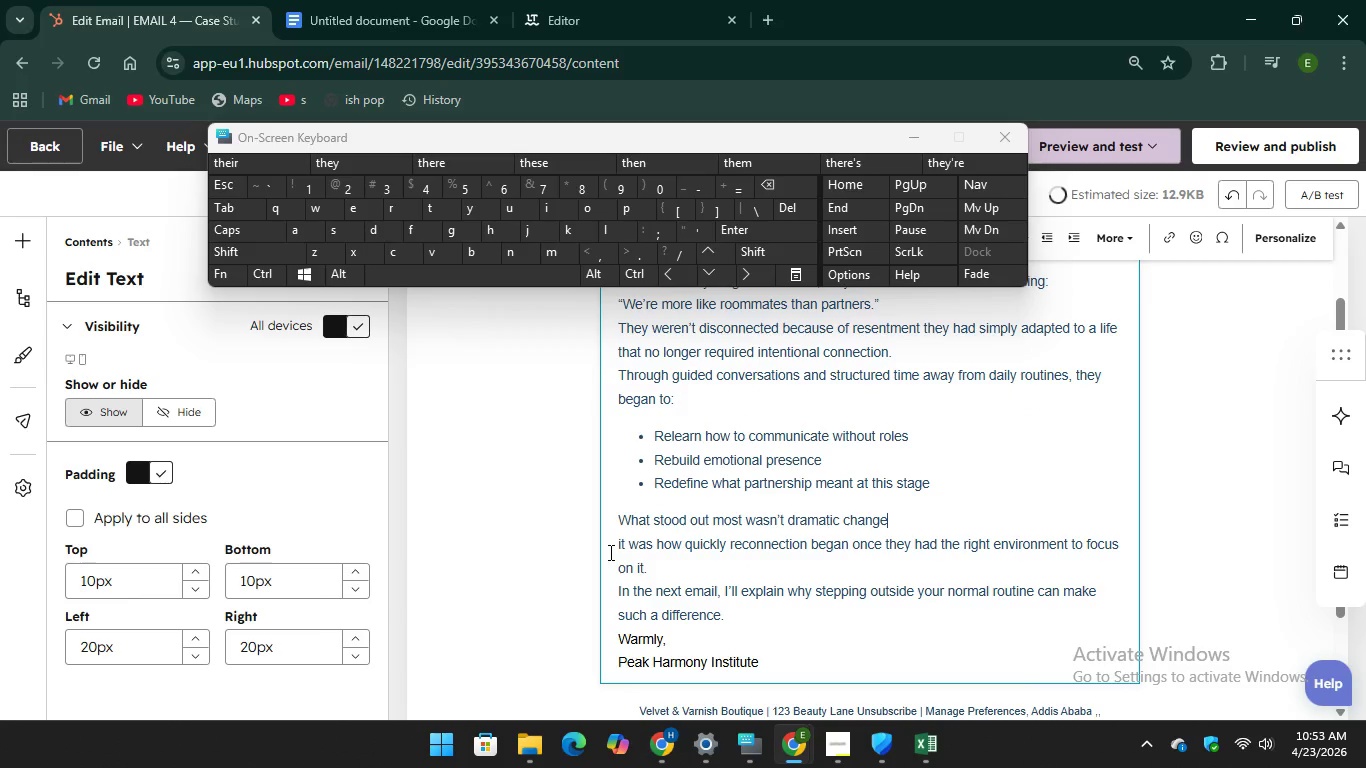 
left_click([625, 553])
 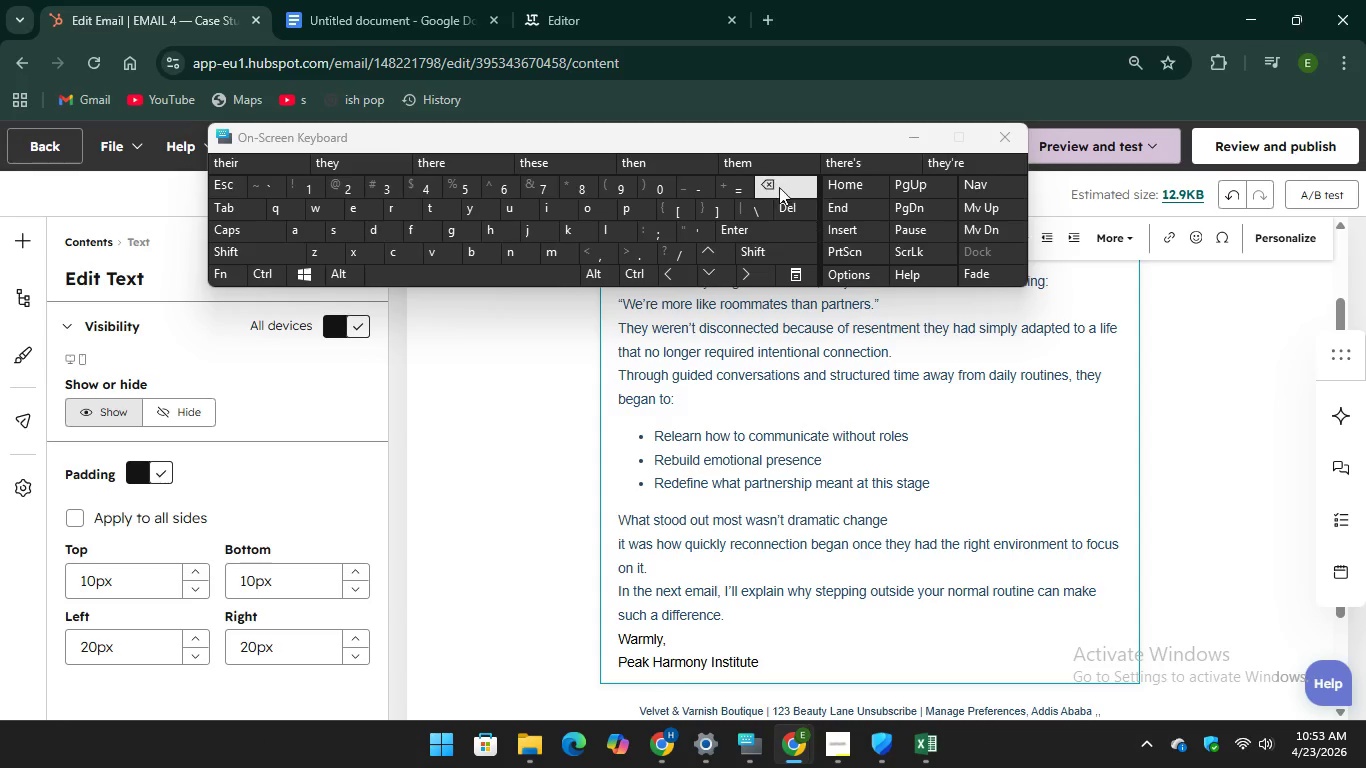 
key(Backspace)
 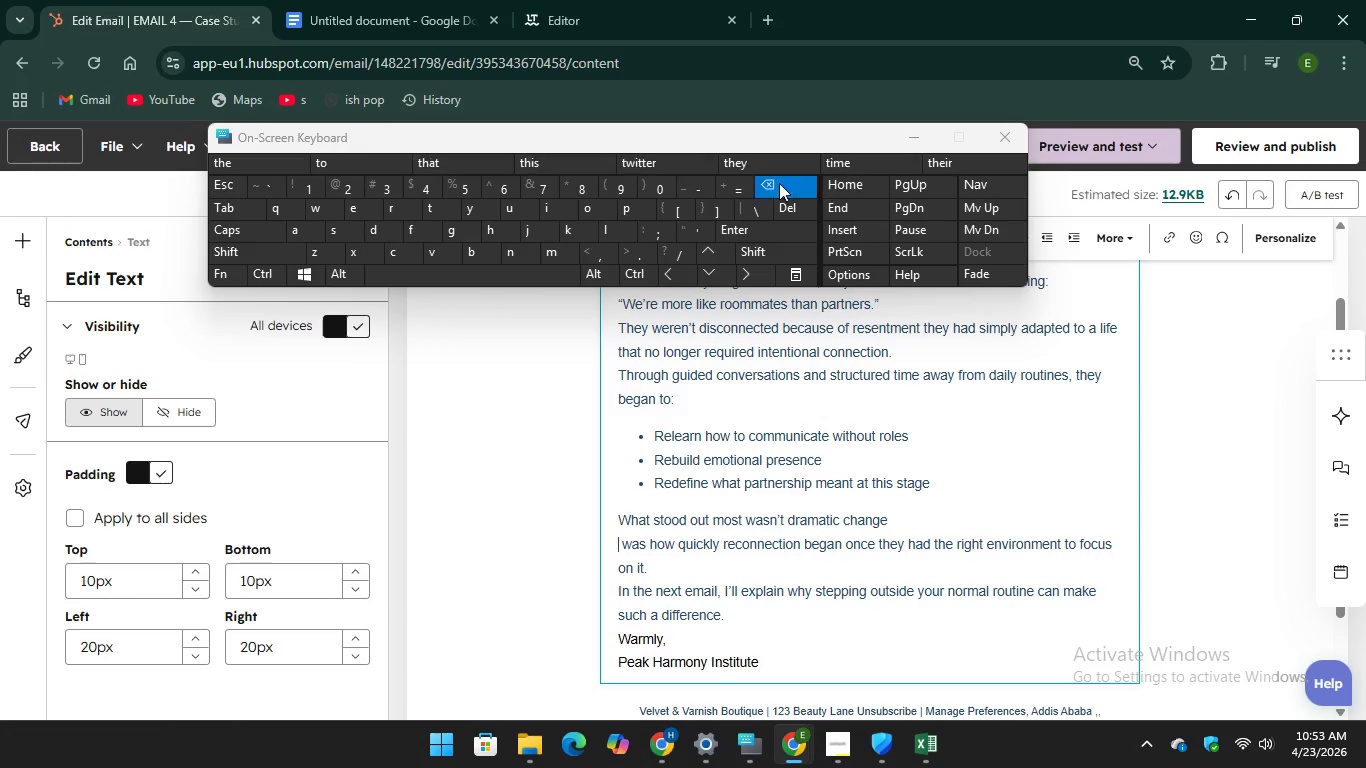 
key(Backspace)
 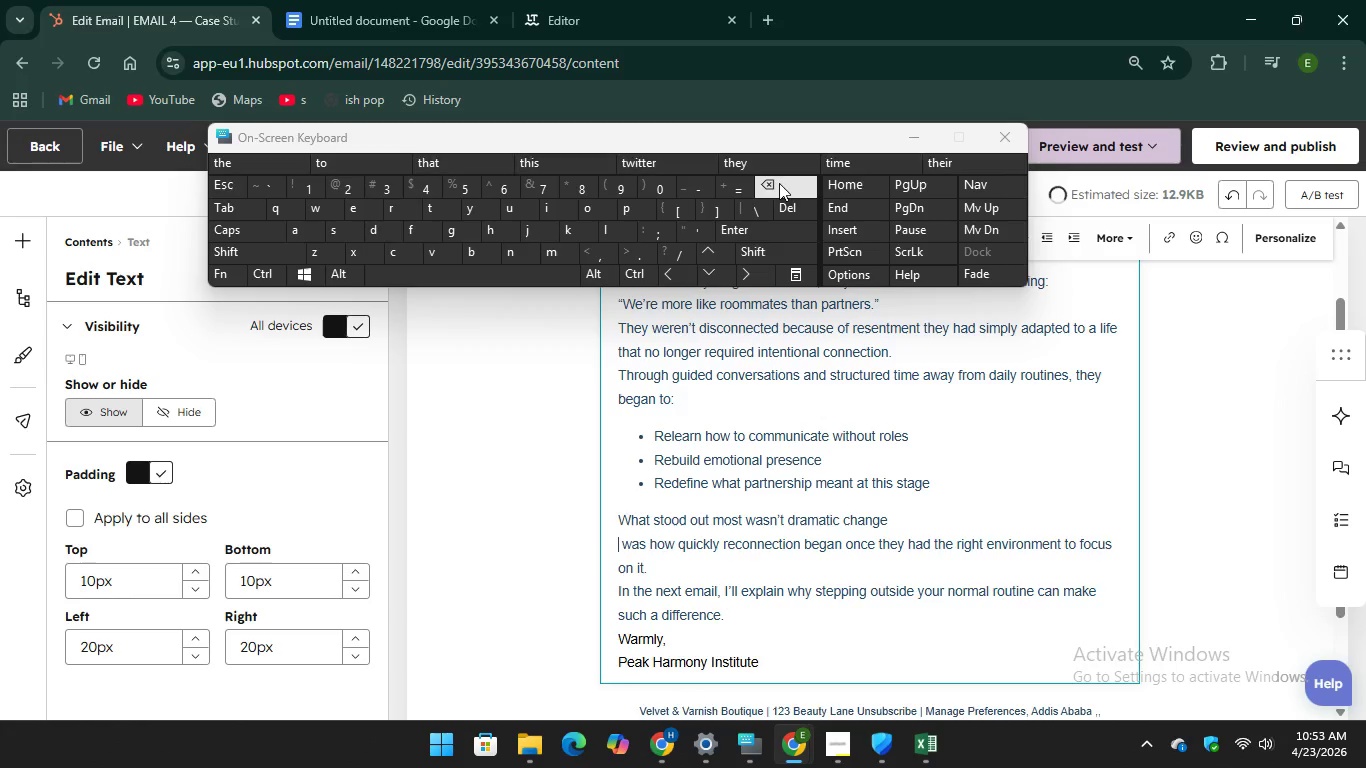 
hold_key(key=Backspace, duration=0.75)
 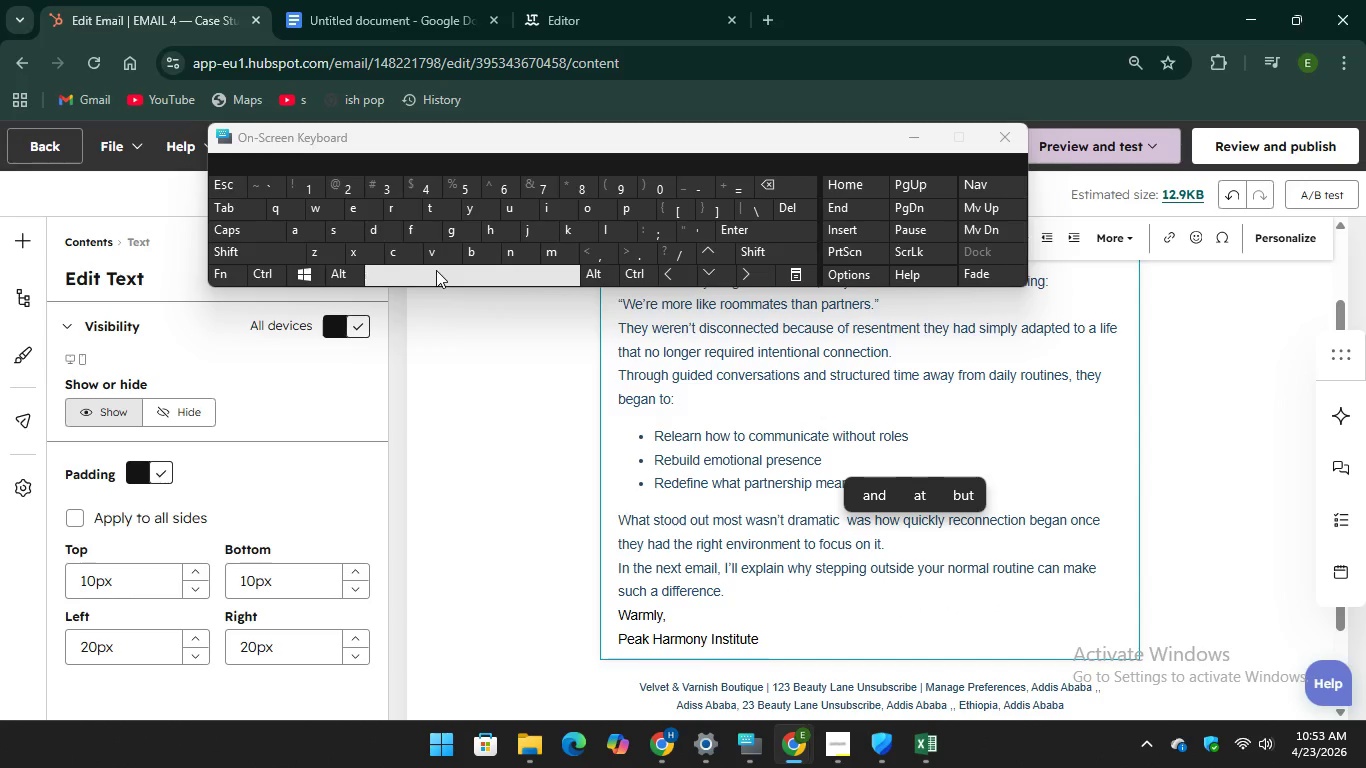 
type(CH)
 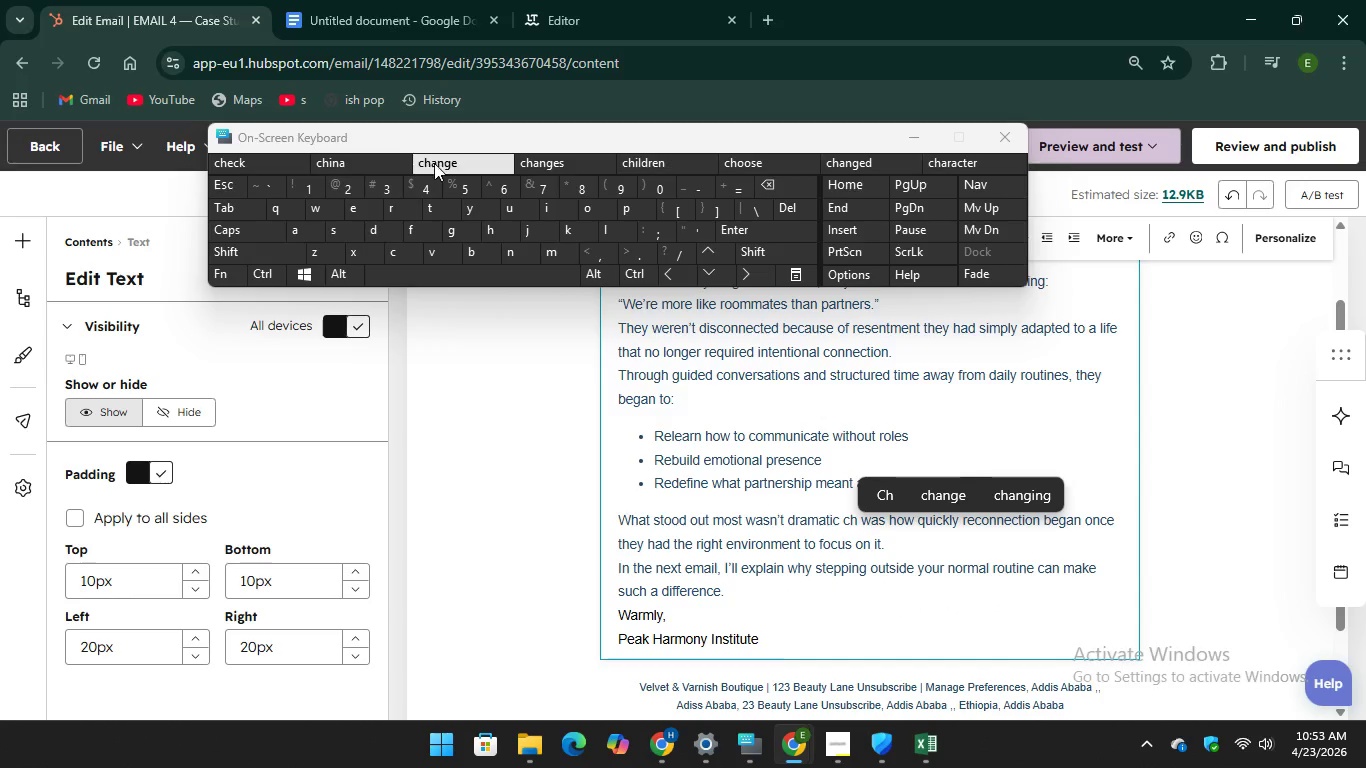 
key(Unknown)
 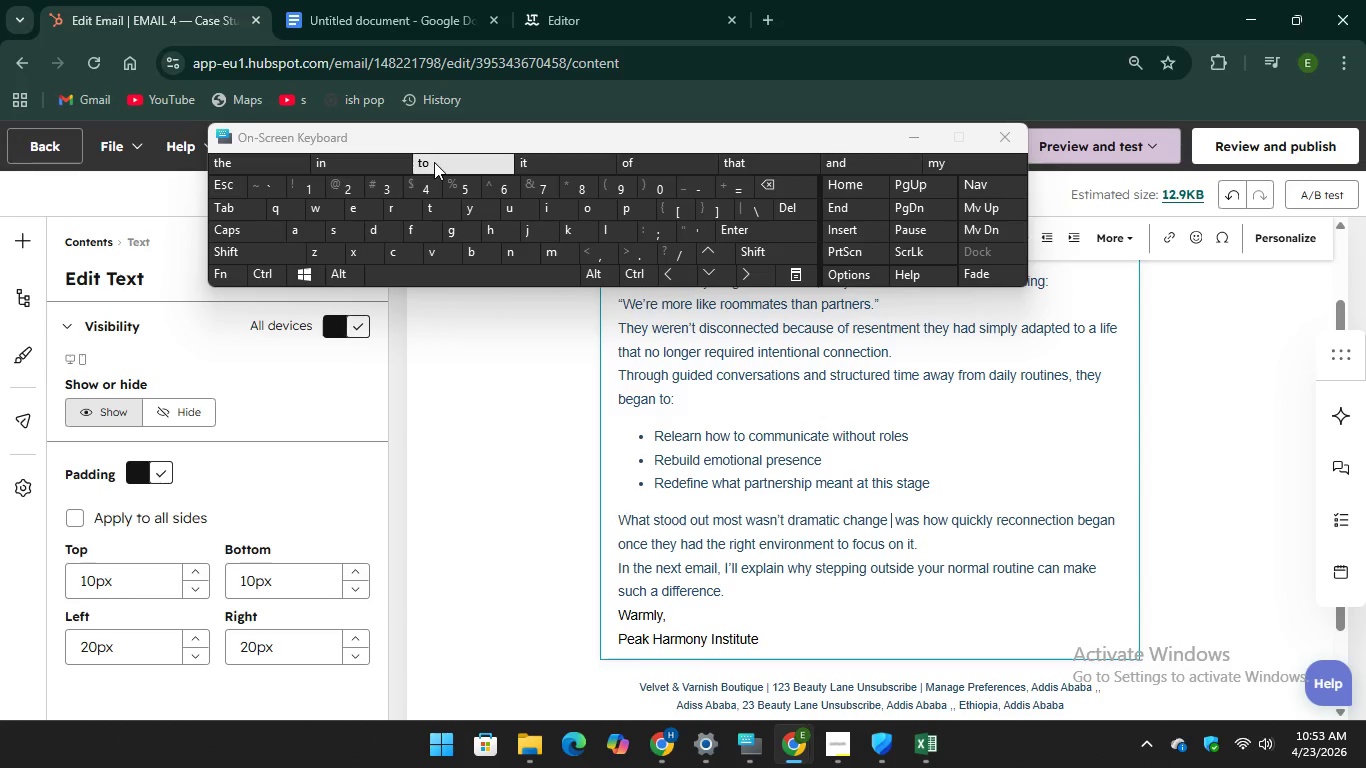 
key(Unknown)
 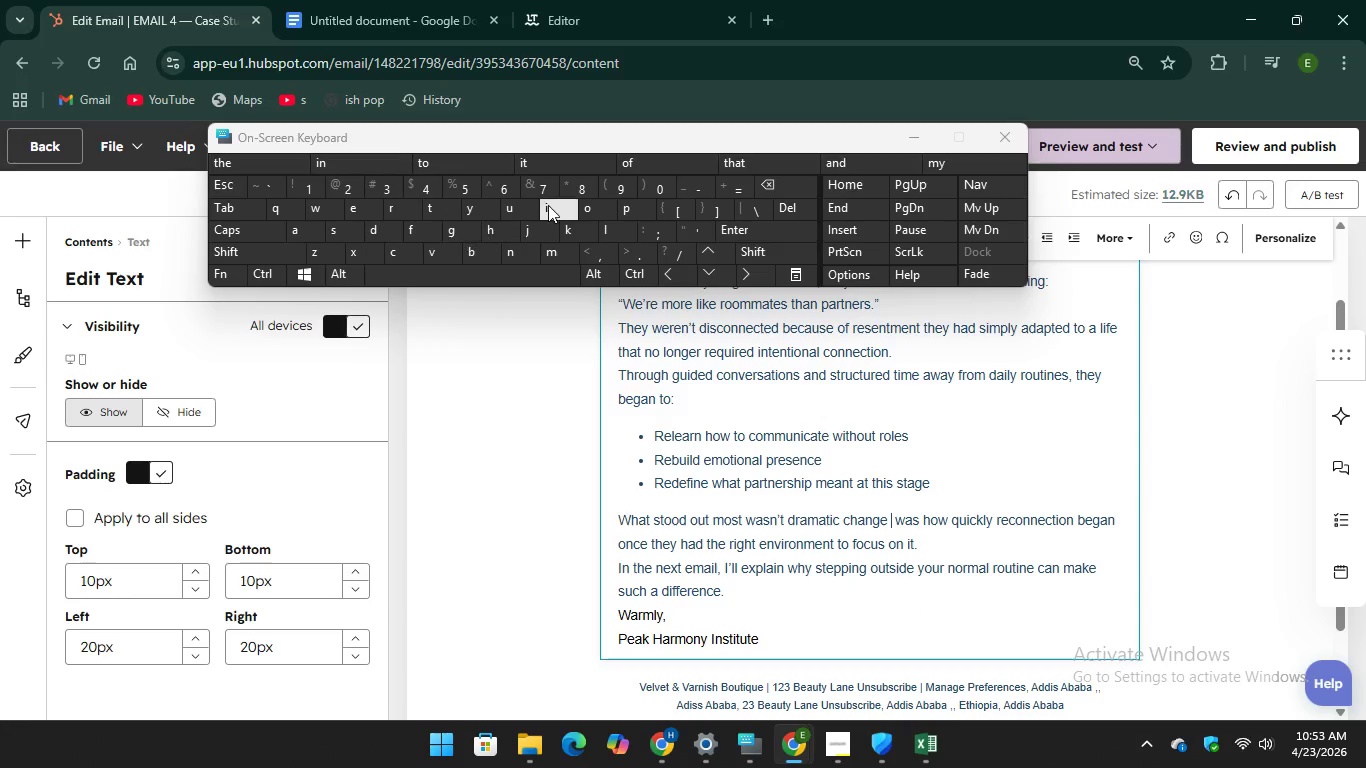 
key(Unknown)
 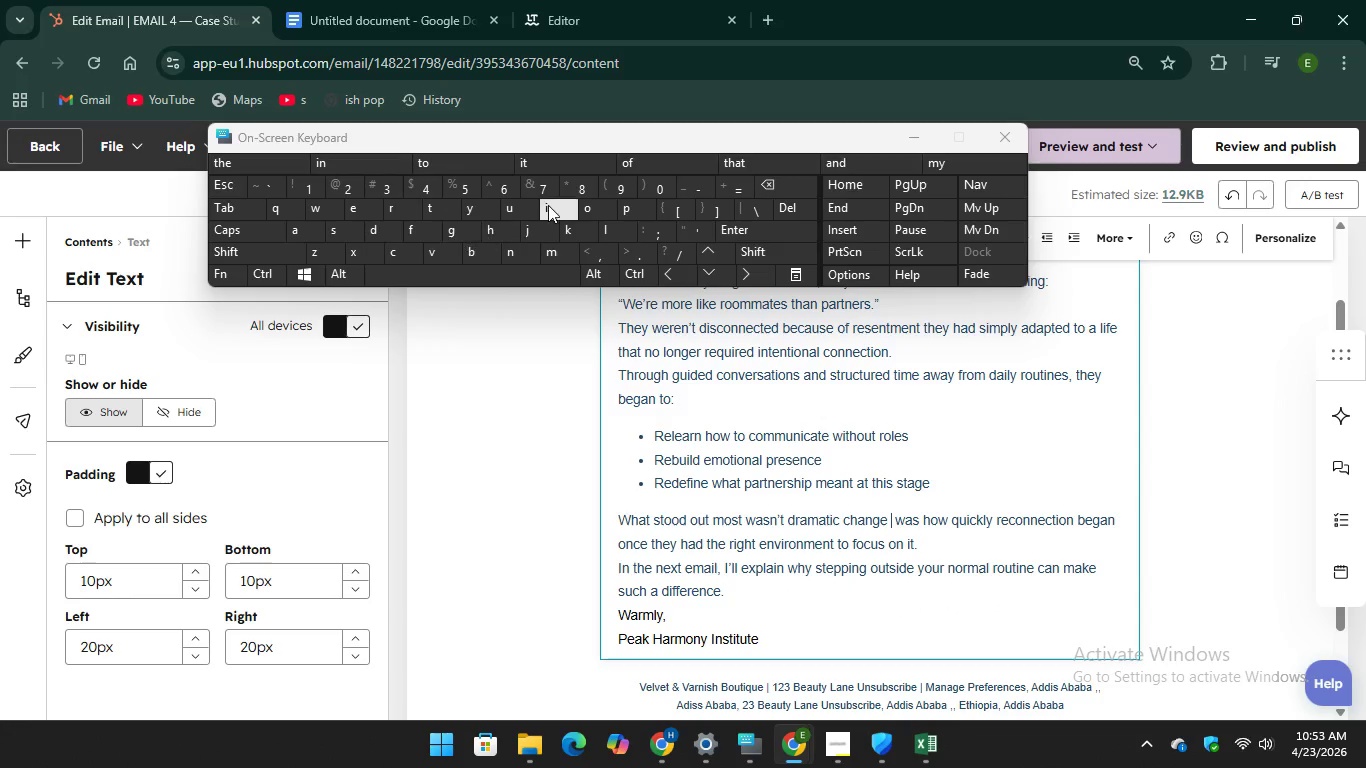 
key(Unknown)
 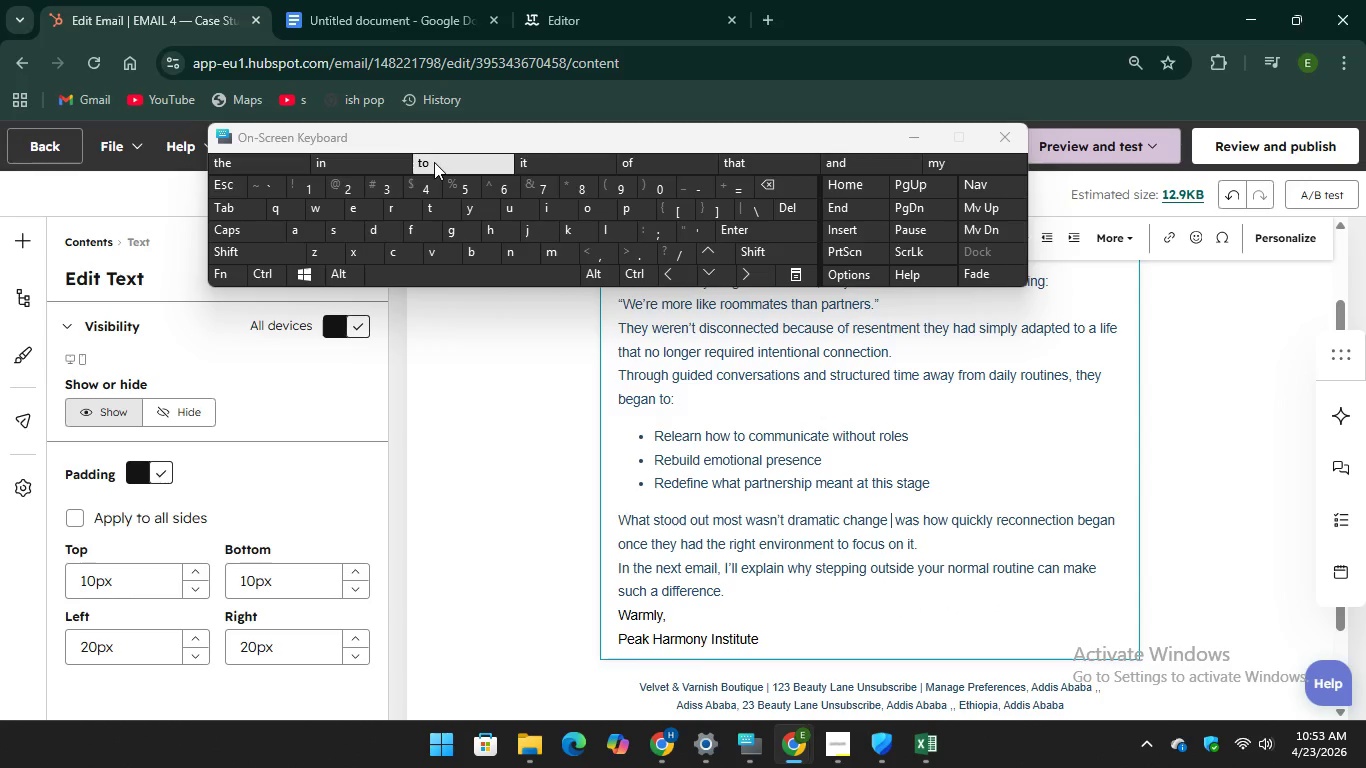 
key(I)
 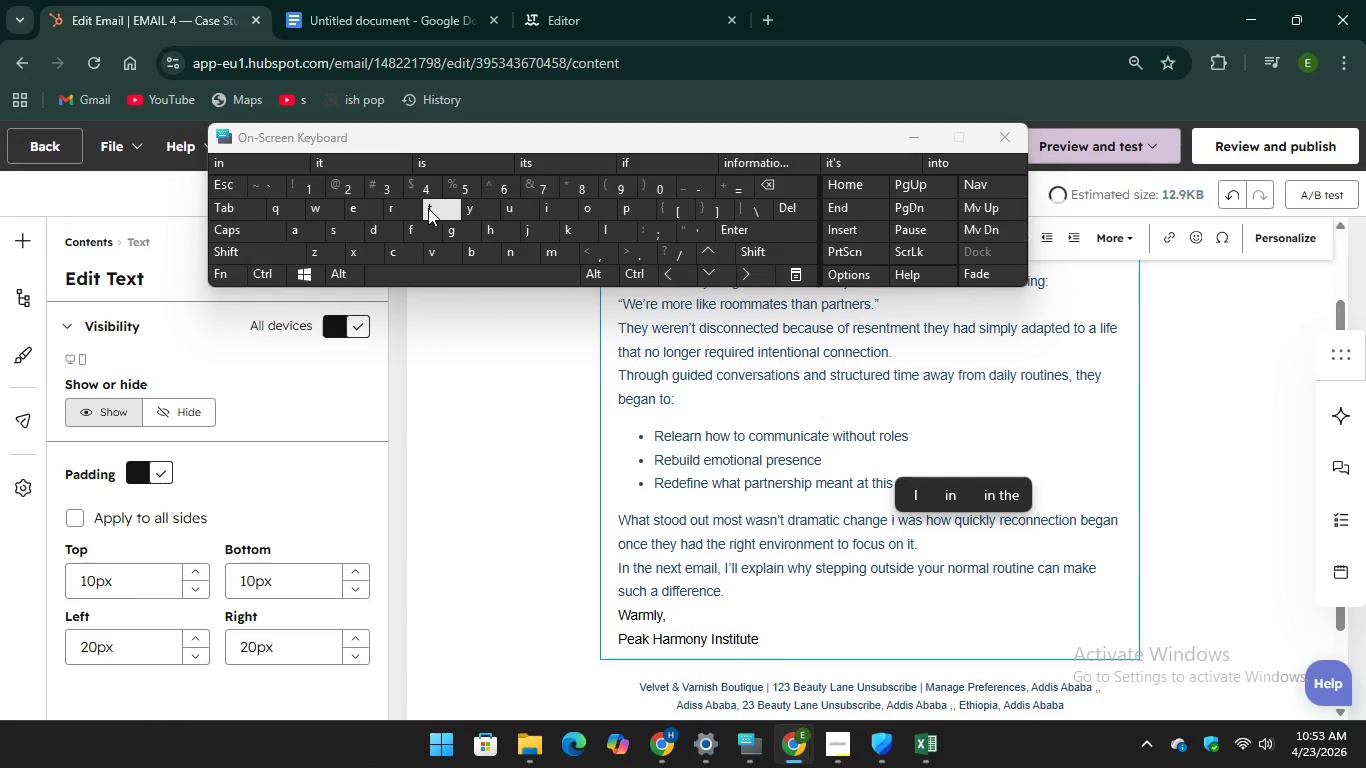 
key(T)
 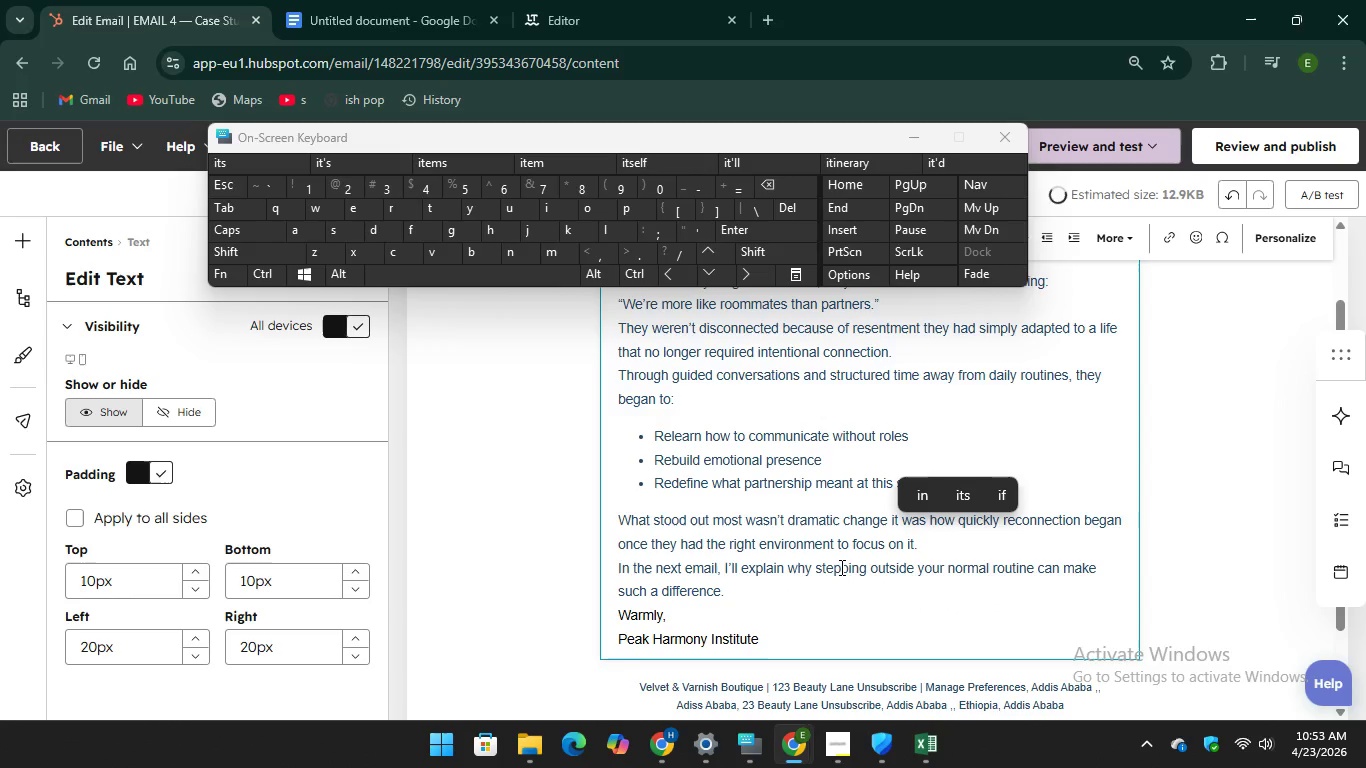 
scroll: coordinate [849, 565], scroll_direction: down, amount: 2.0
 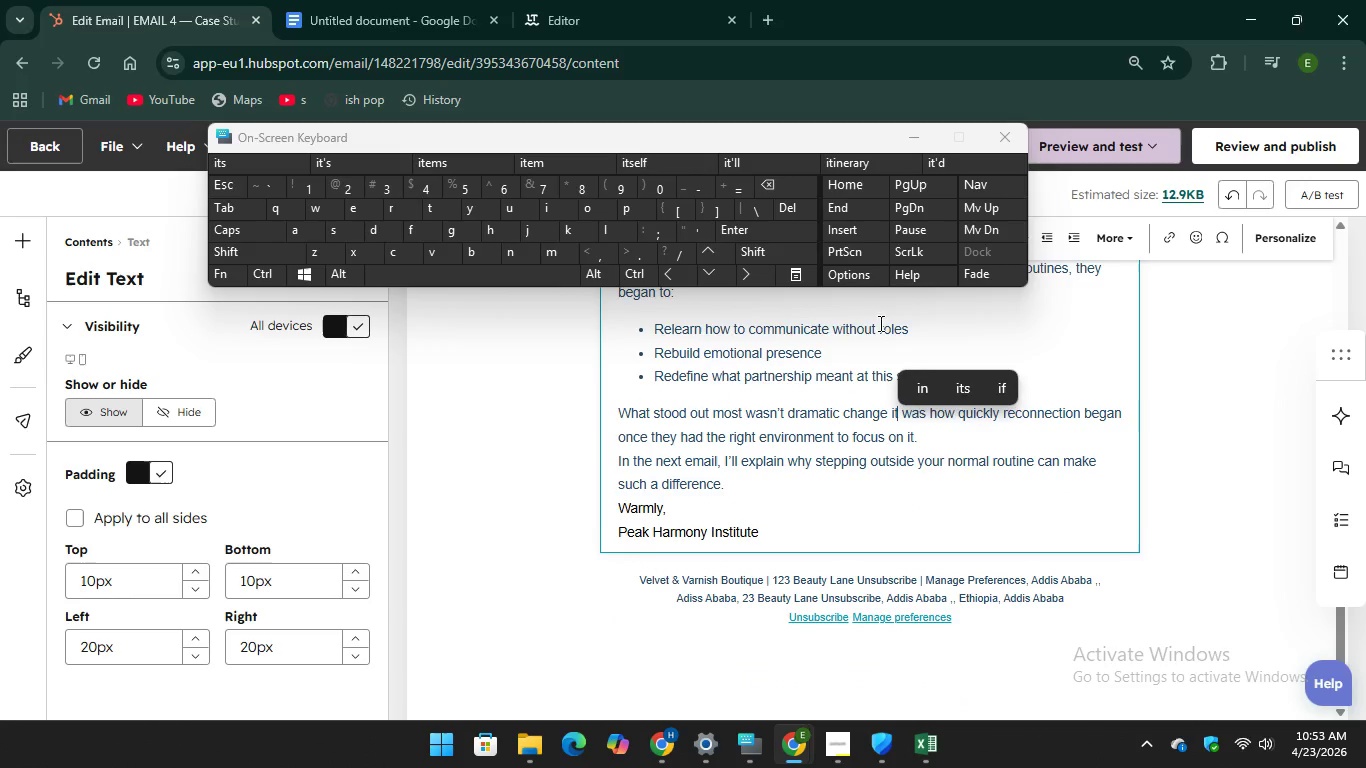 
scroll: coordinate [852, 359], scroll_direction: up, amount: 10.0
 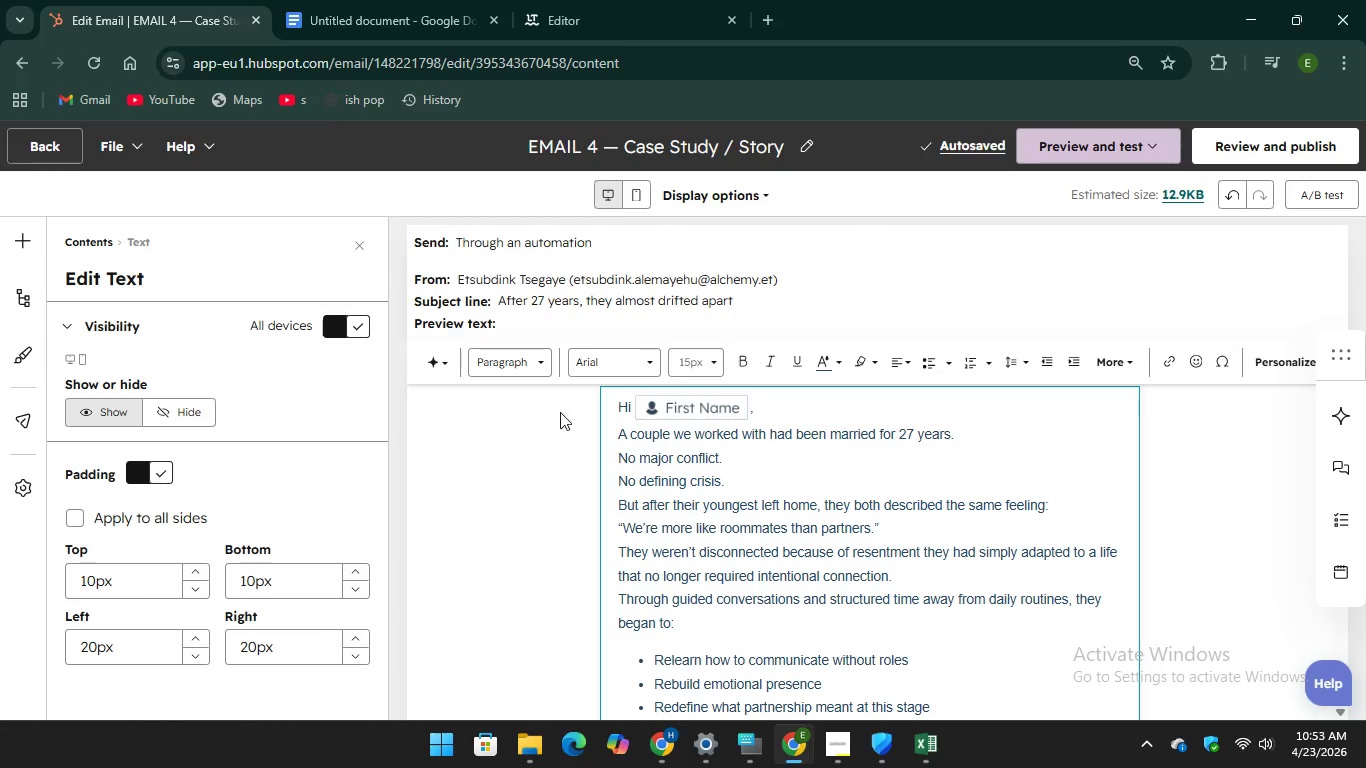 
left_click([550, 309])
 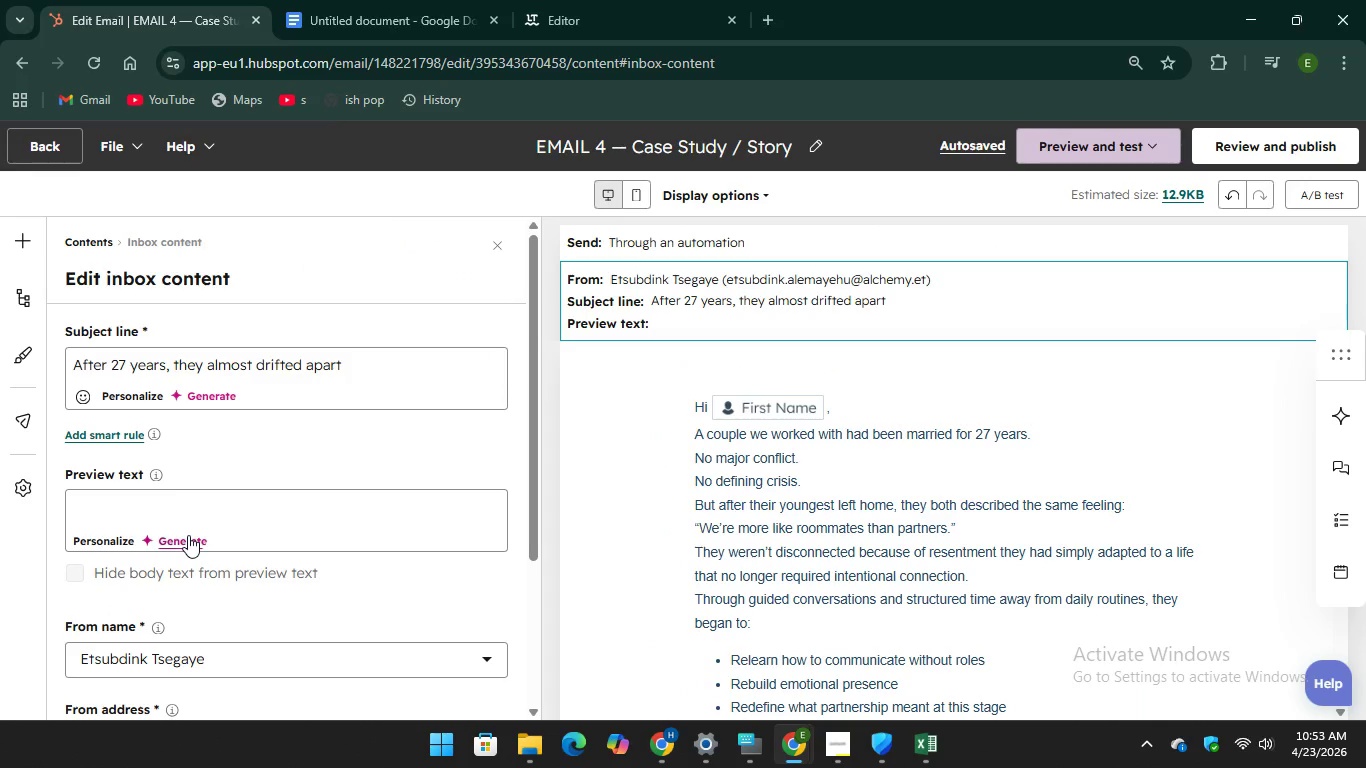 
left_click([184, 535])
 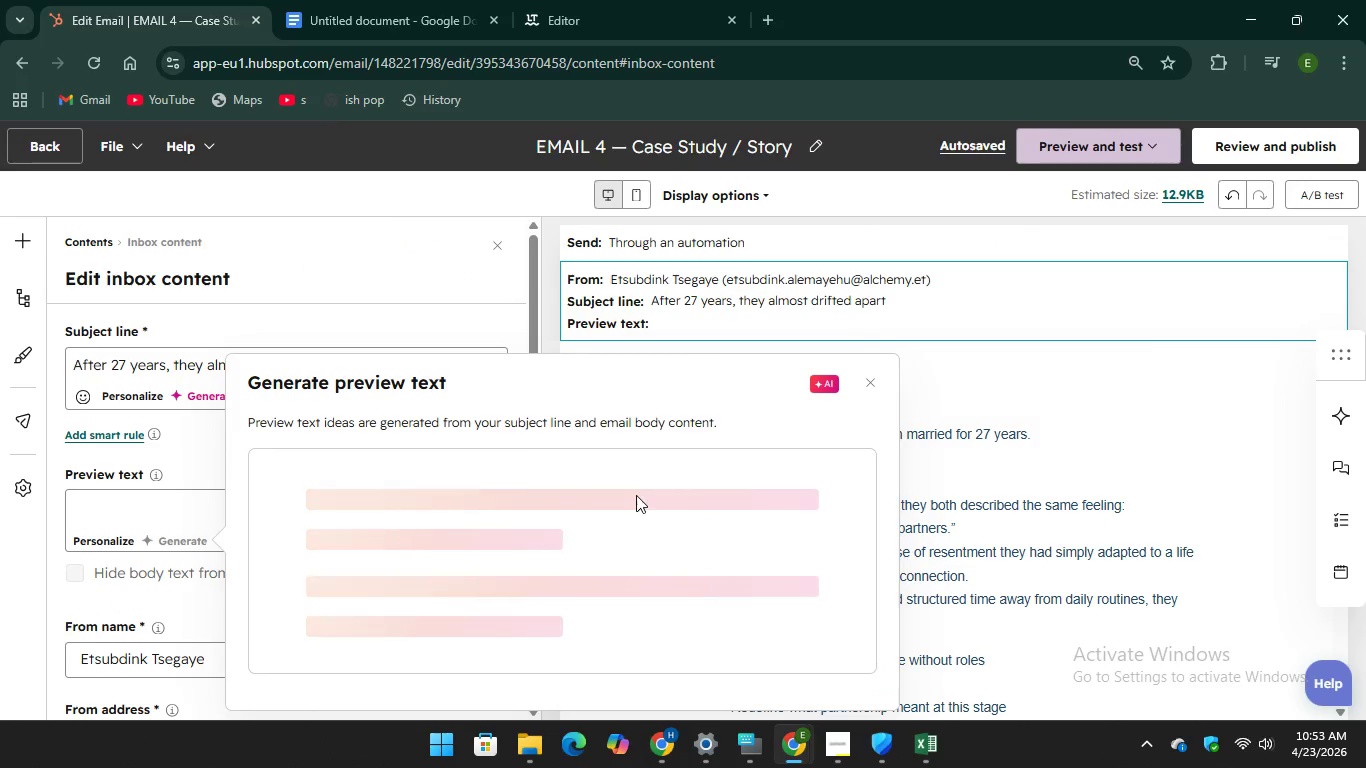 
scroll: coordinate [765, 404], scroll_direction: down, amount: 9.0
 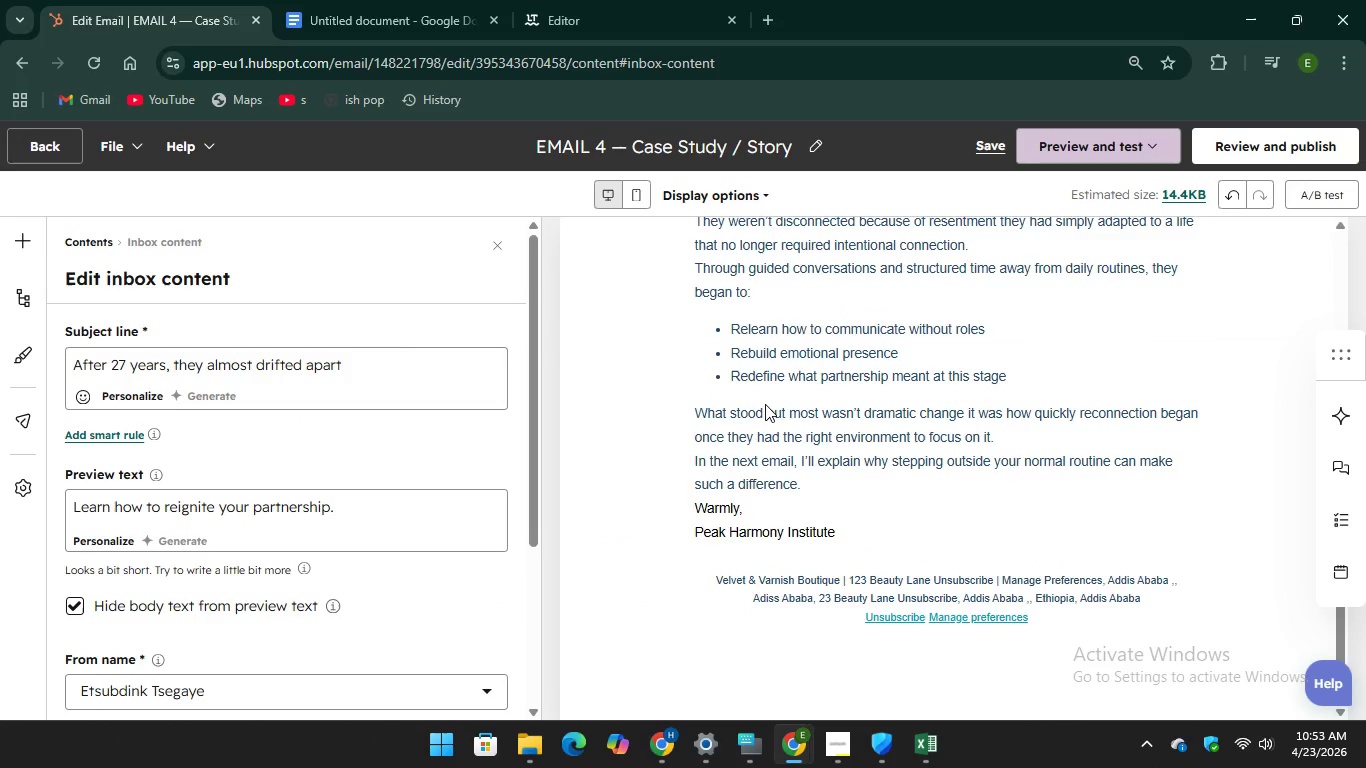 
scroll: coordinate [765, 404], scroll_direction: up, amount: 7.0
 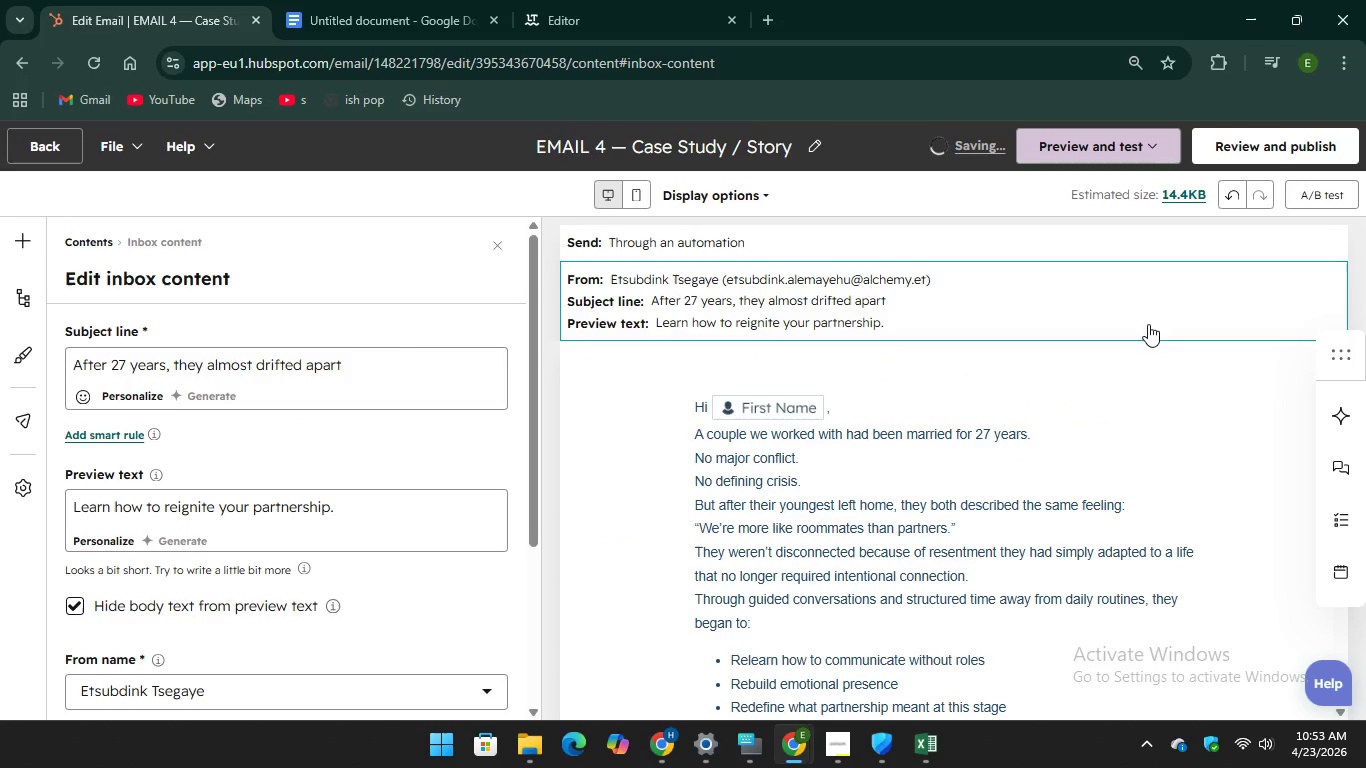 
scroll: coordinate [1129, 374], scroll_direction: down, amount: 4.0
 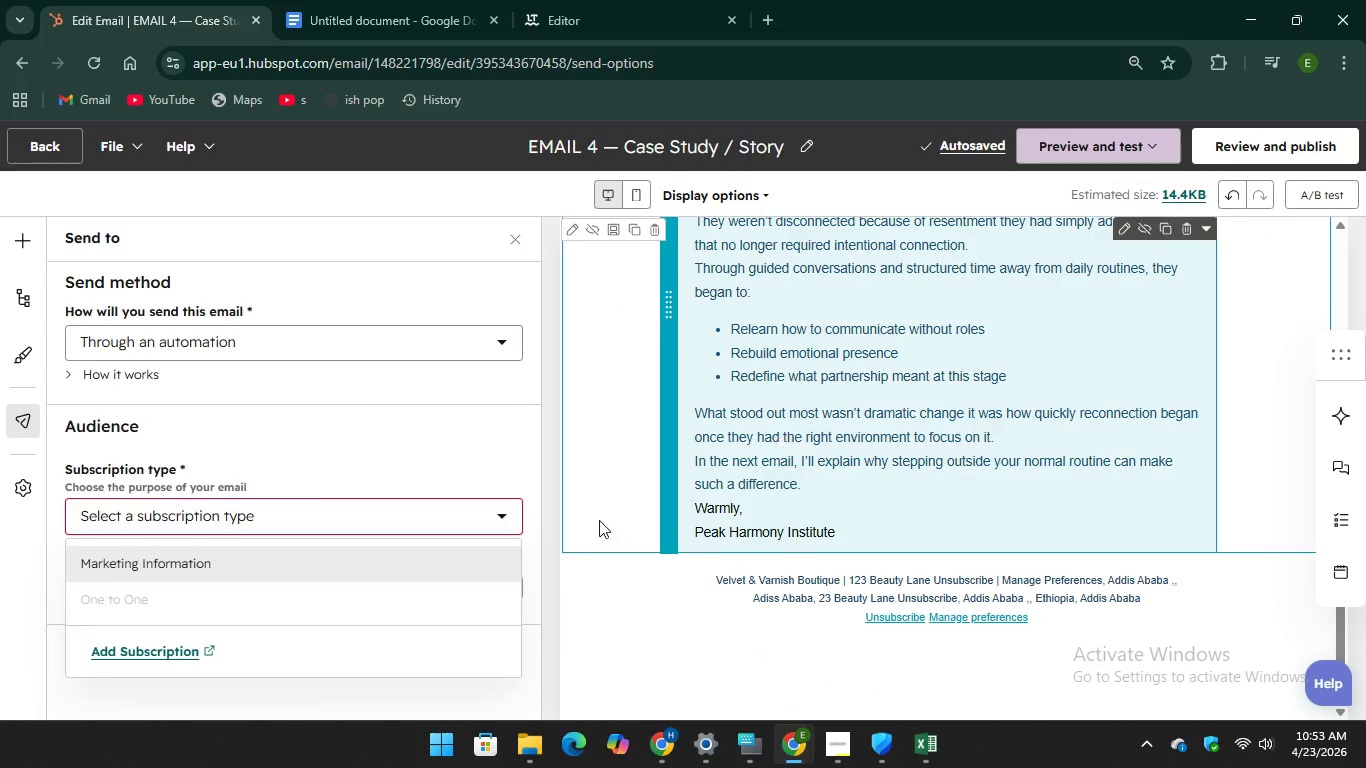 
left_click([377, 565])
 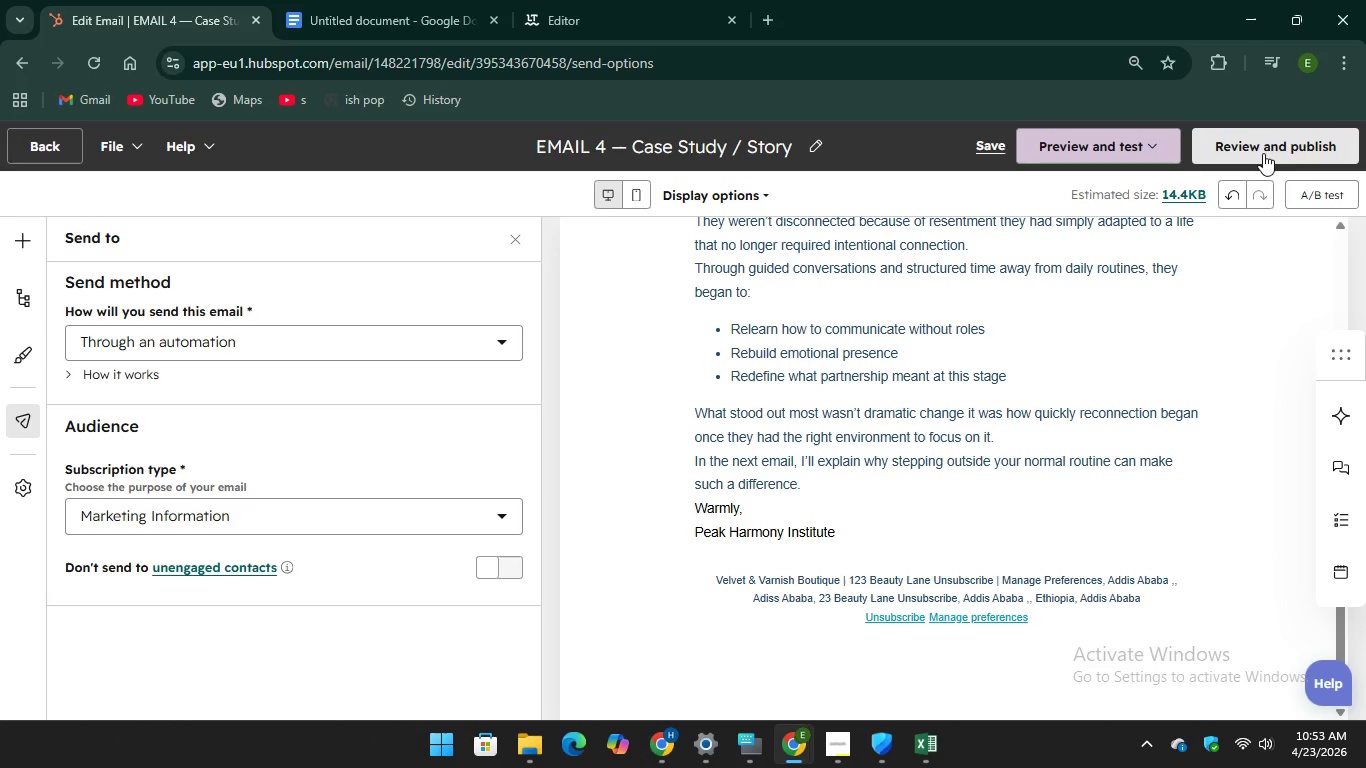 
left_click([1263, 153])
 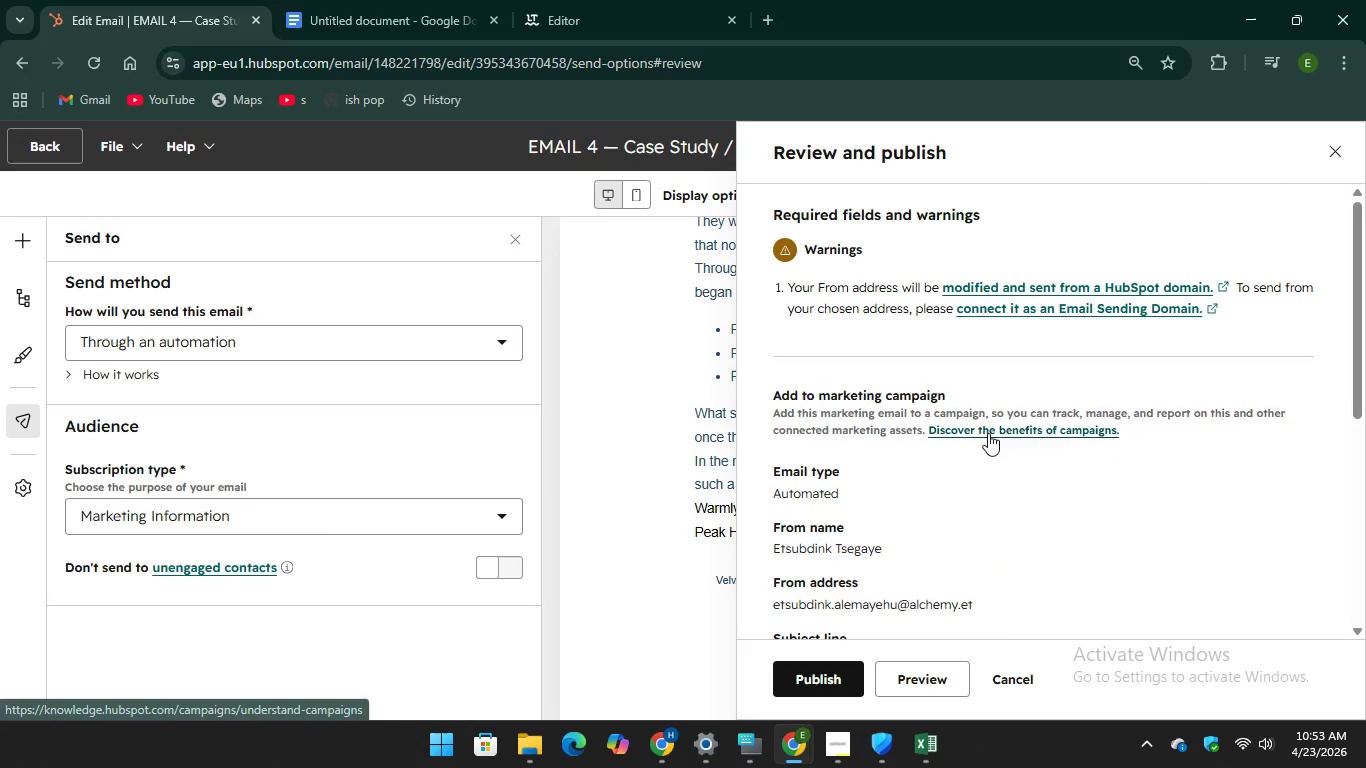 
scroll: coordinate [985, 427], scroll_direction: down, amount: 2.0
 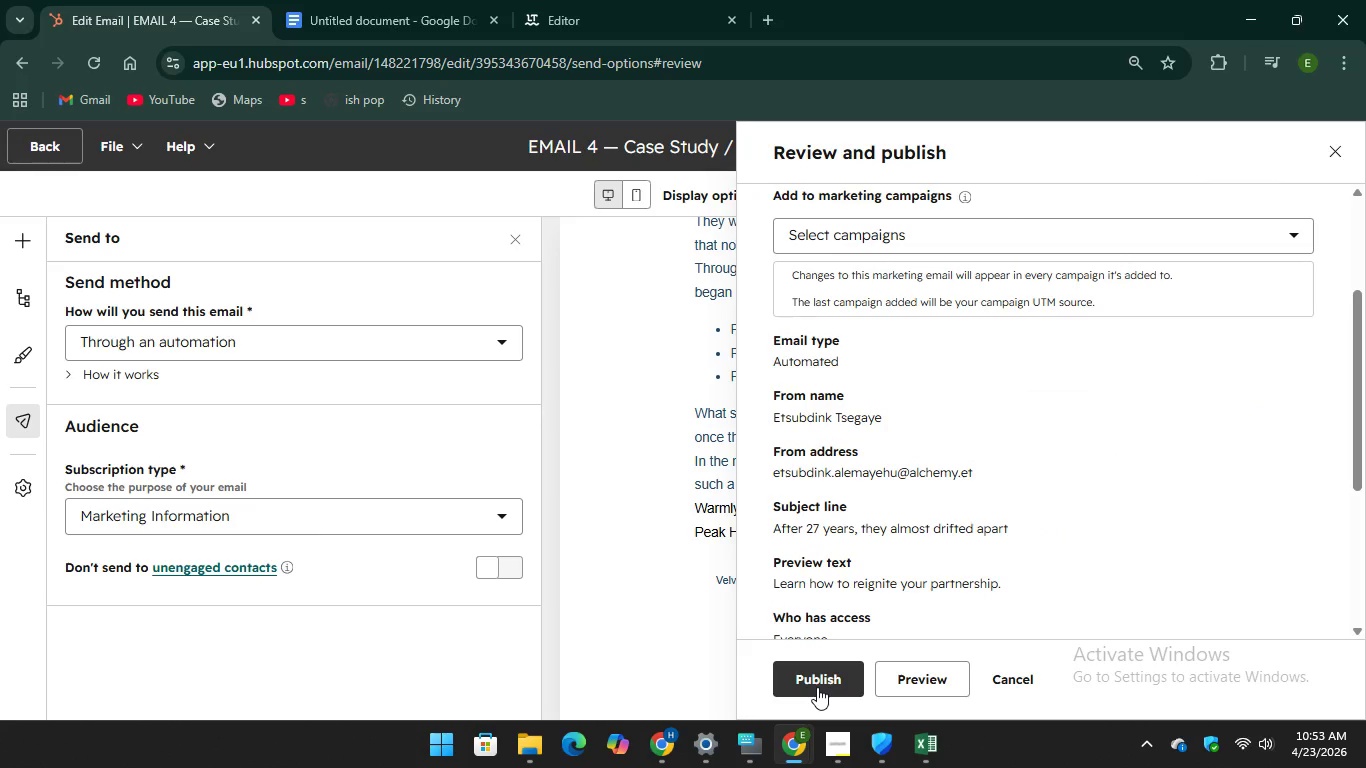 
left_click([817, 687])
 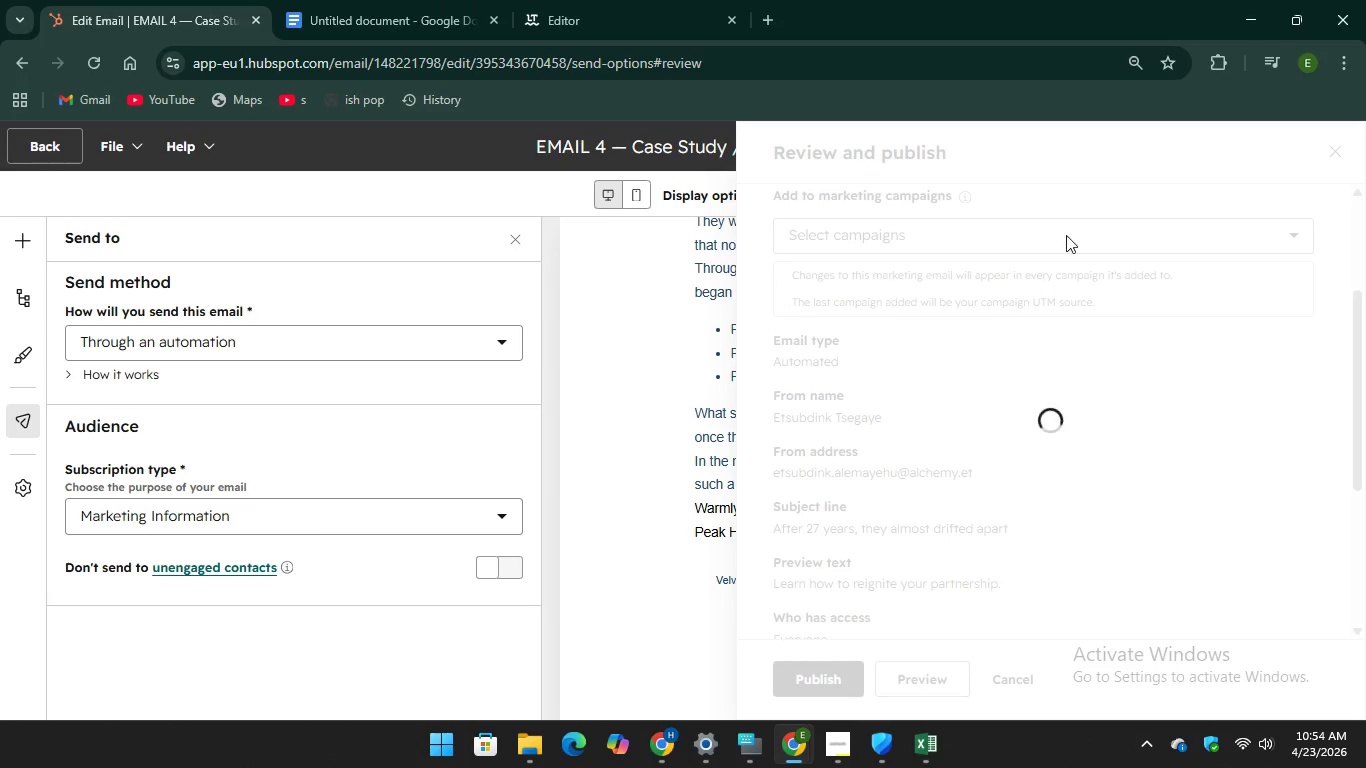 
wait(8.8)
 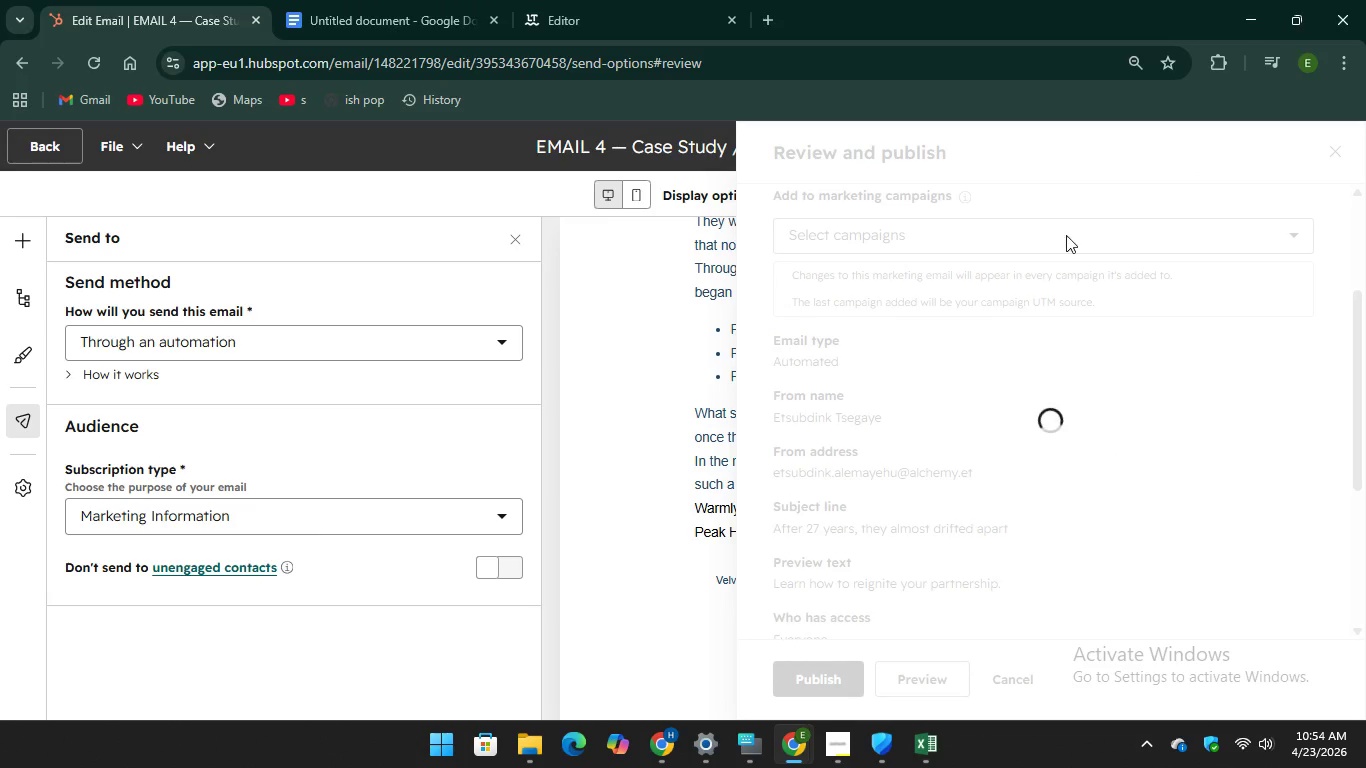 
left_click([888, 253])
 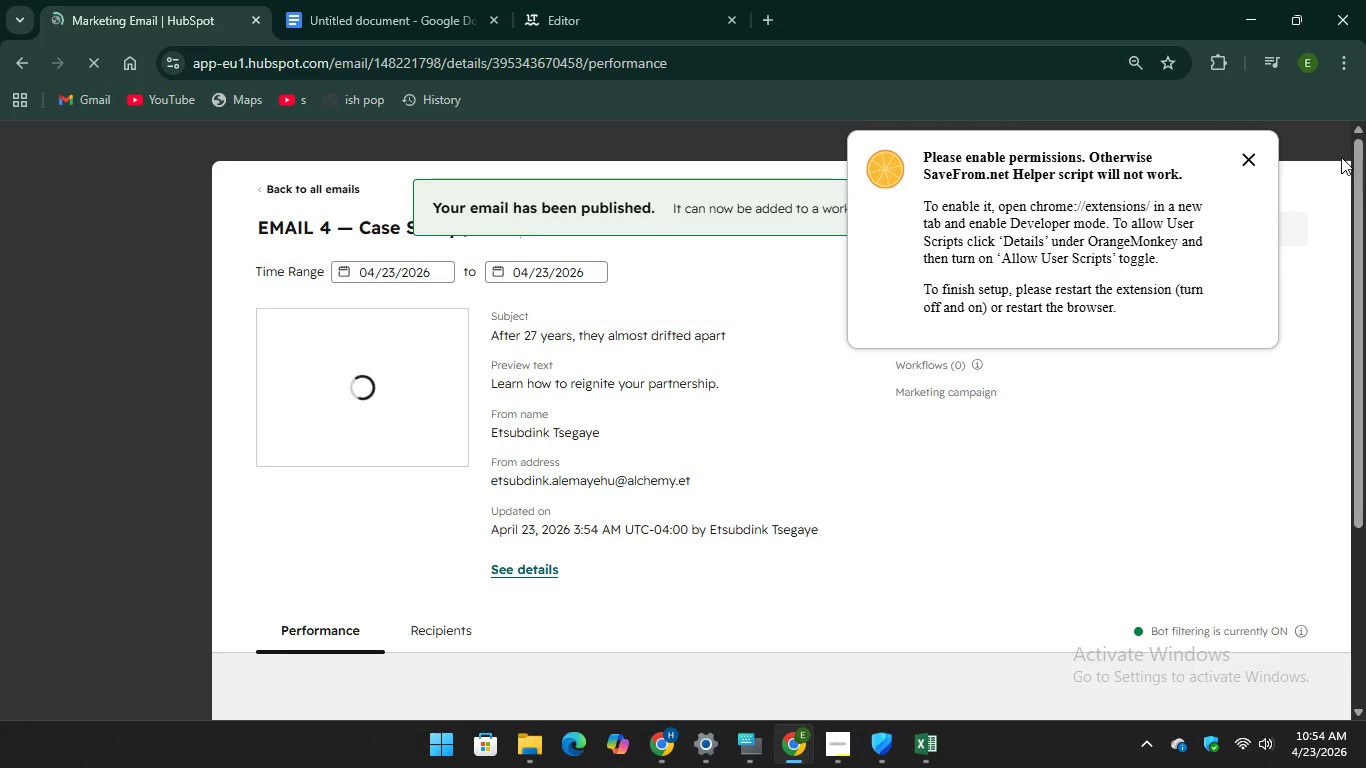 
wait(5.88)
 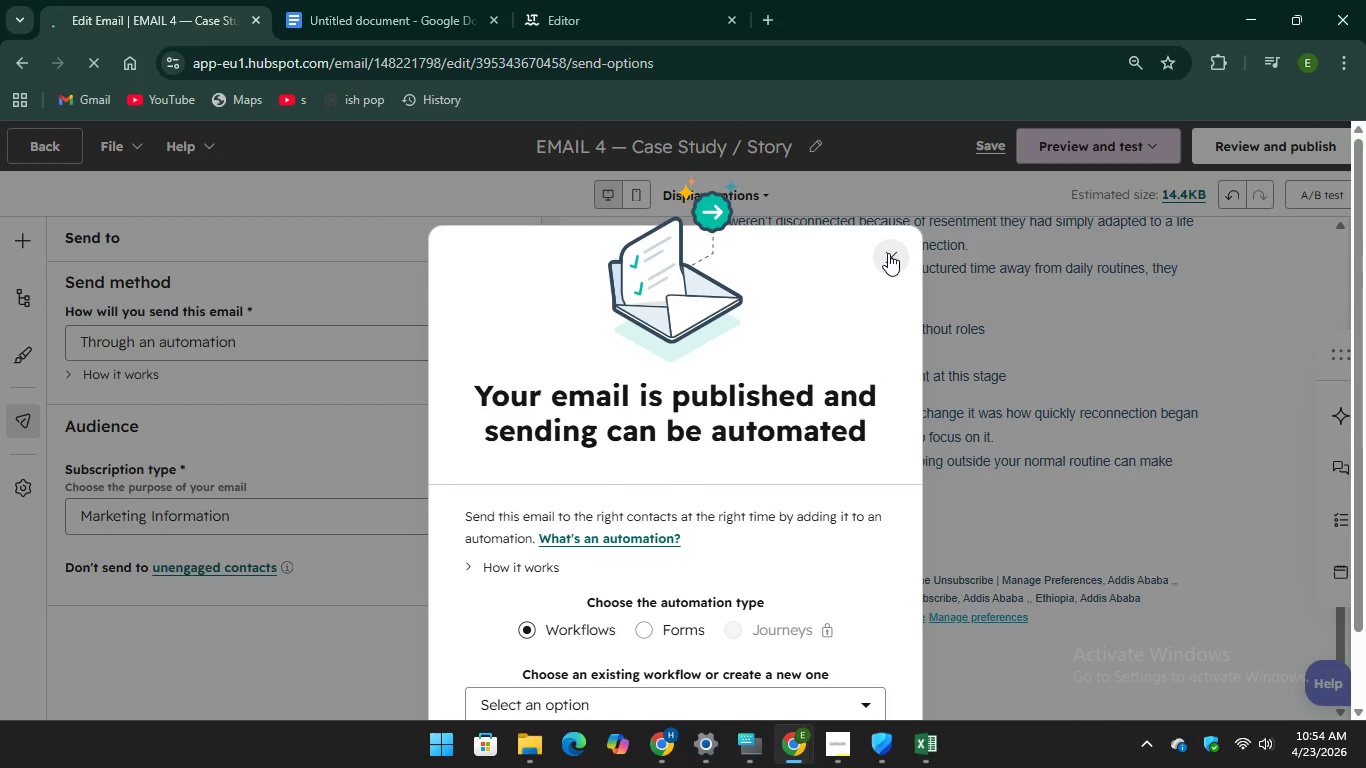 
left_click([1242, 160])
 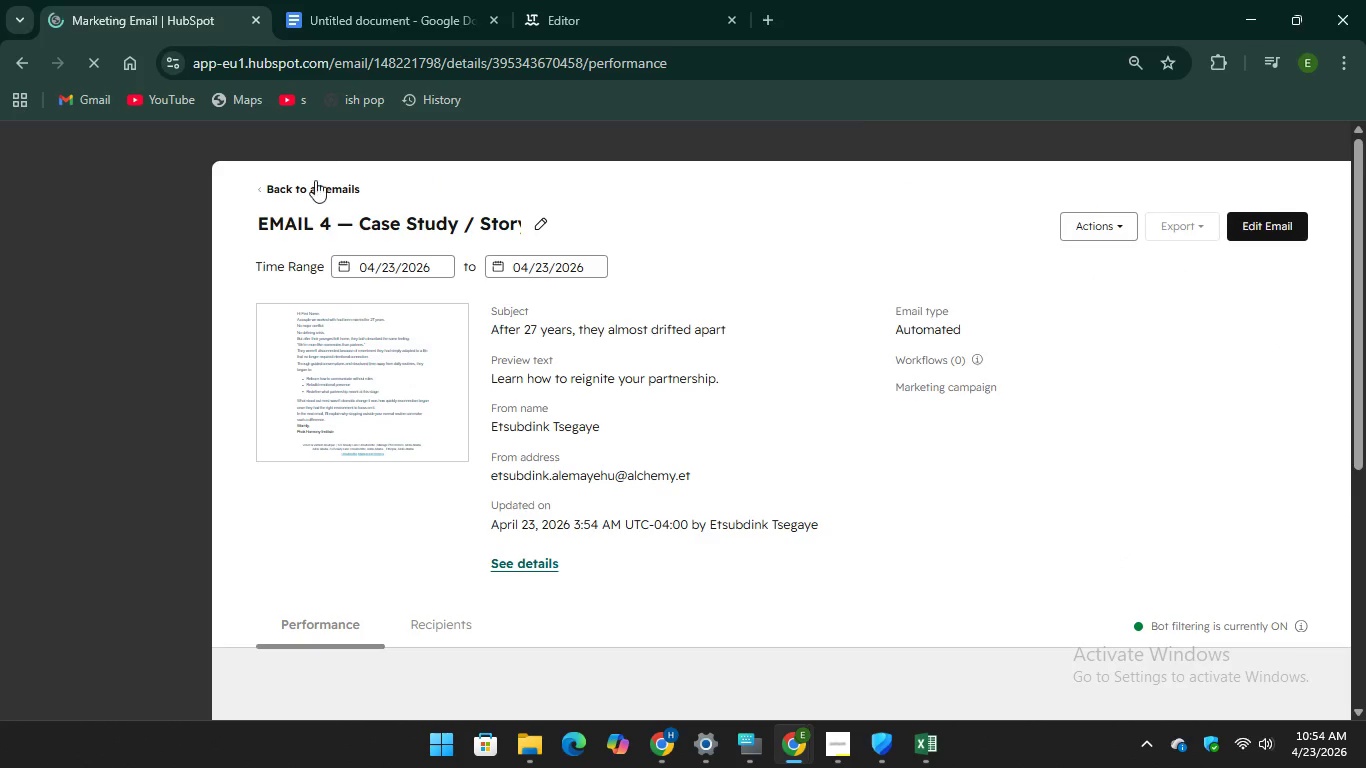 
left_click([312, 184])
 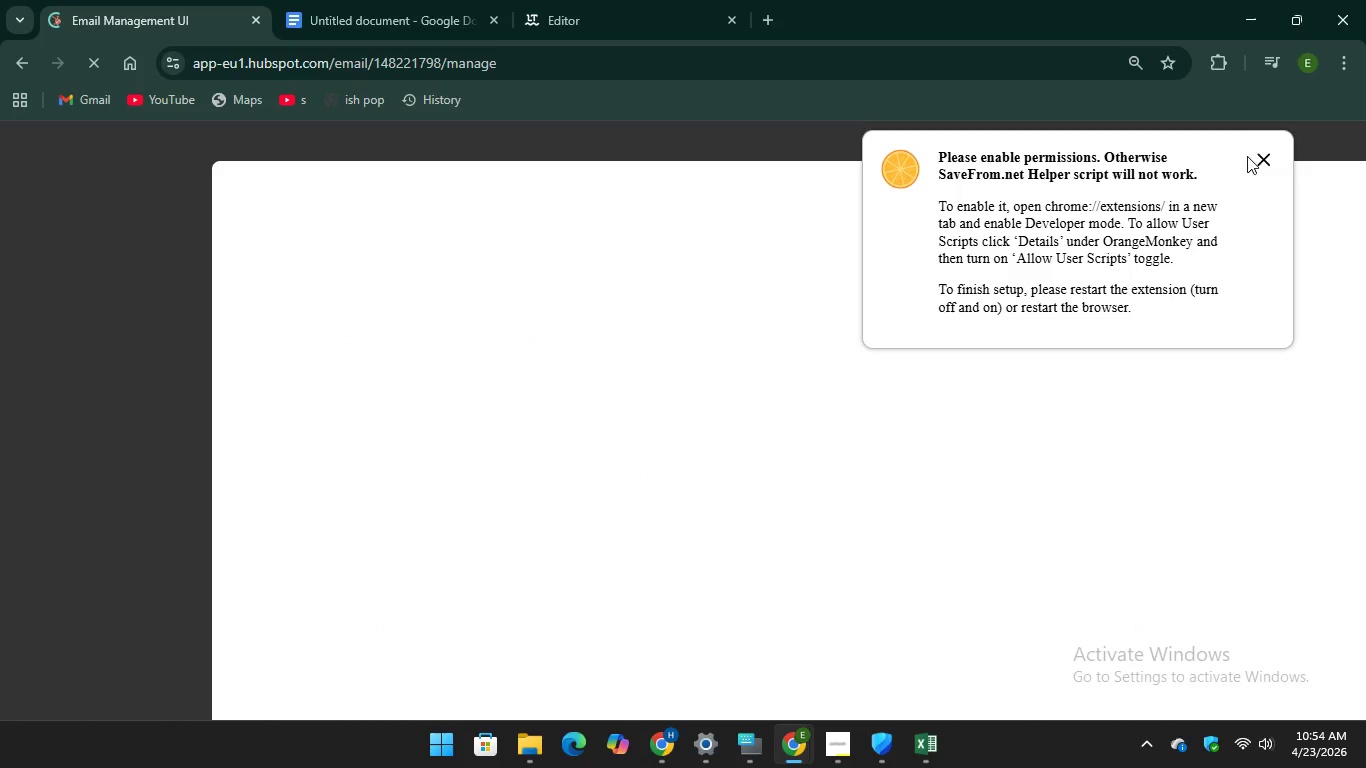 
left_click([1266, 160])
 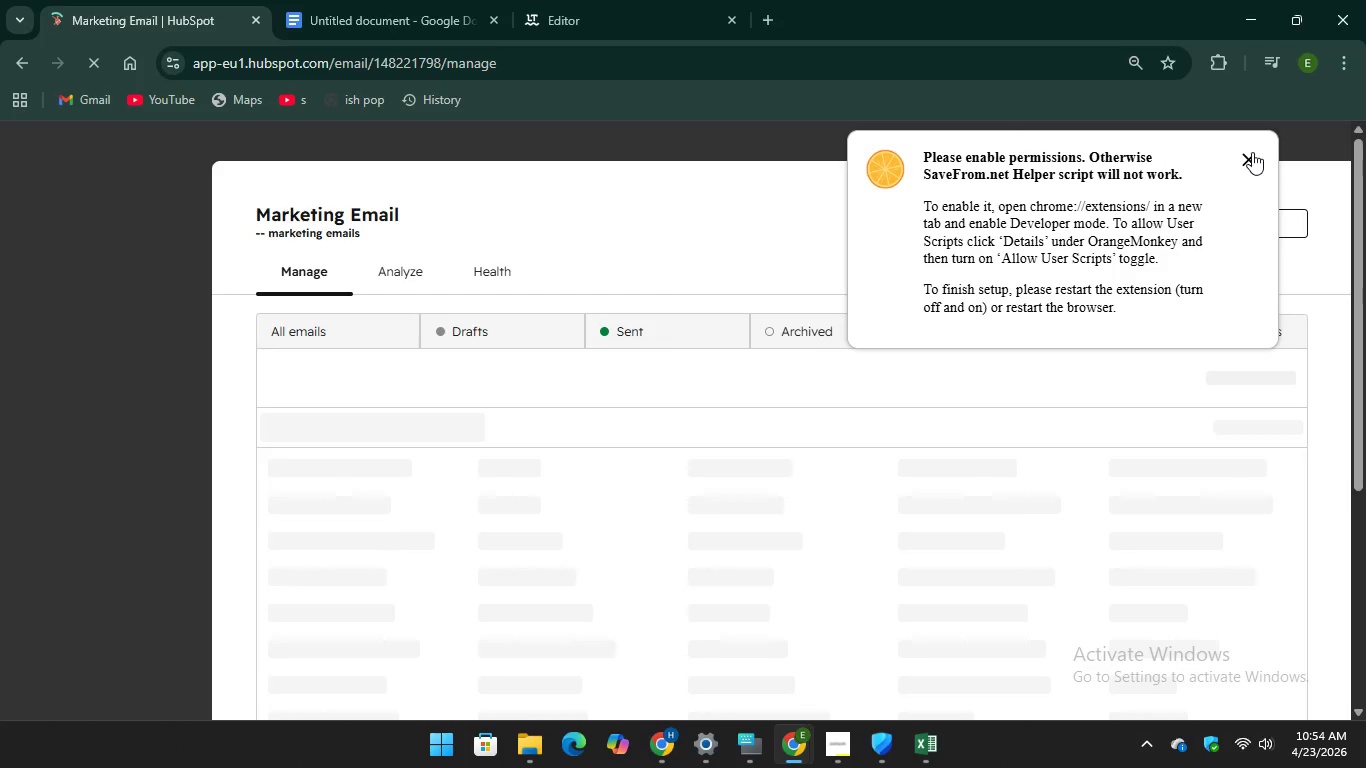 
left_click([1252, 150])
 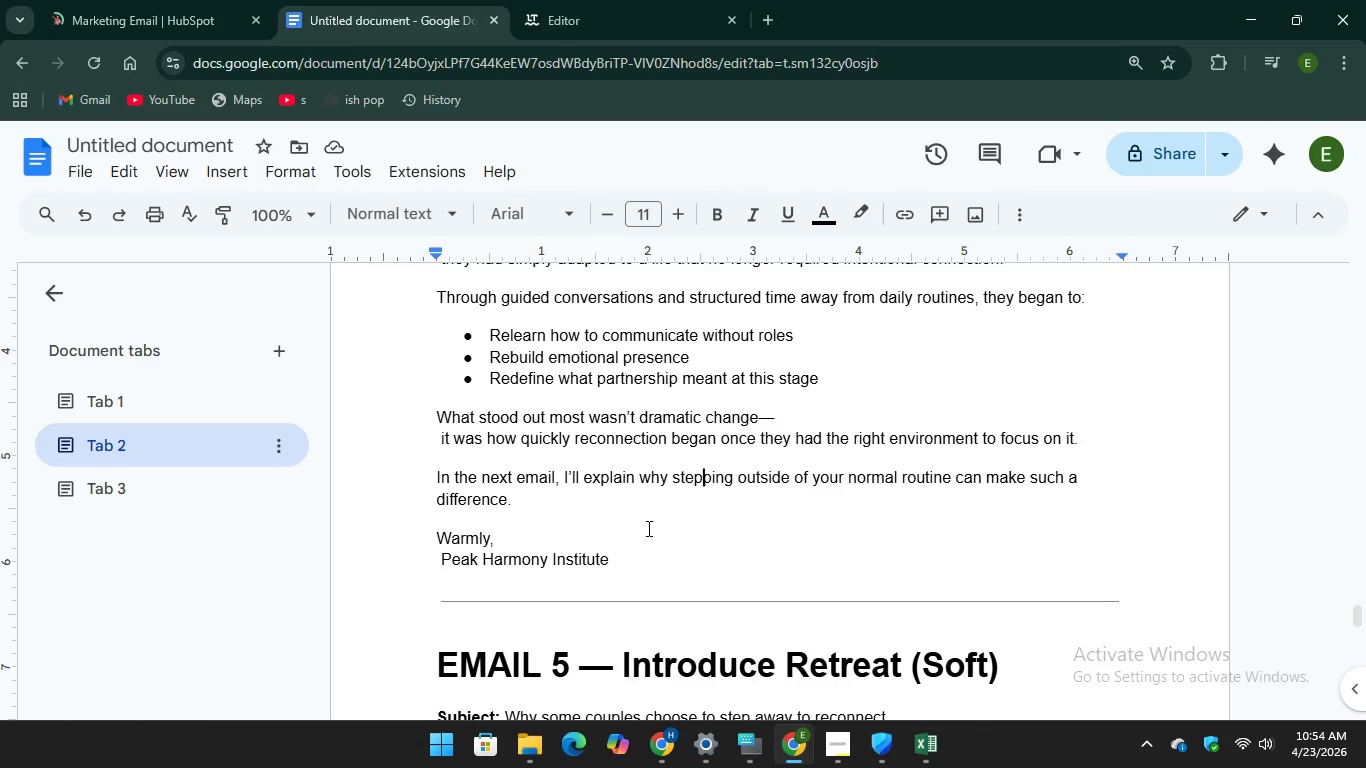 
scroll: coordinate [753, 537], scroll_direction: down, amount: 3.0
 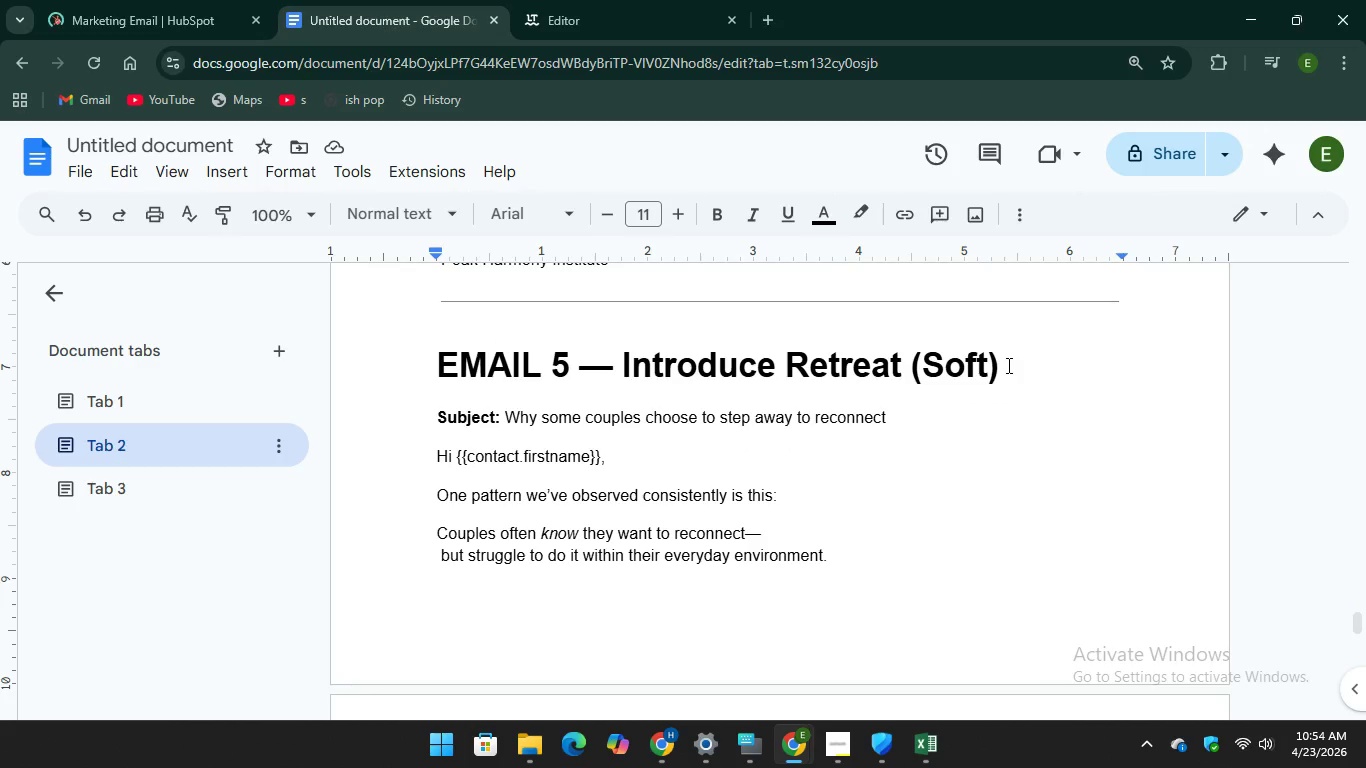 
left_click_drag(start_coordinate=[1008, 365], to_coordinate=[397, 376])
 